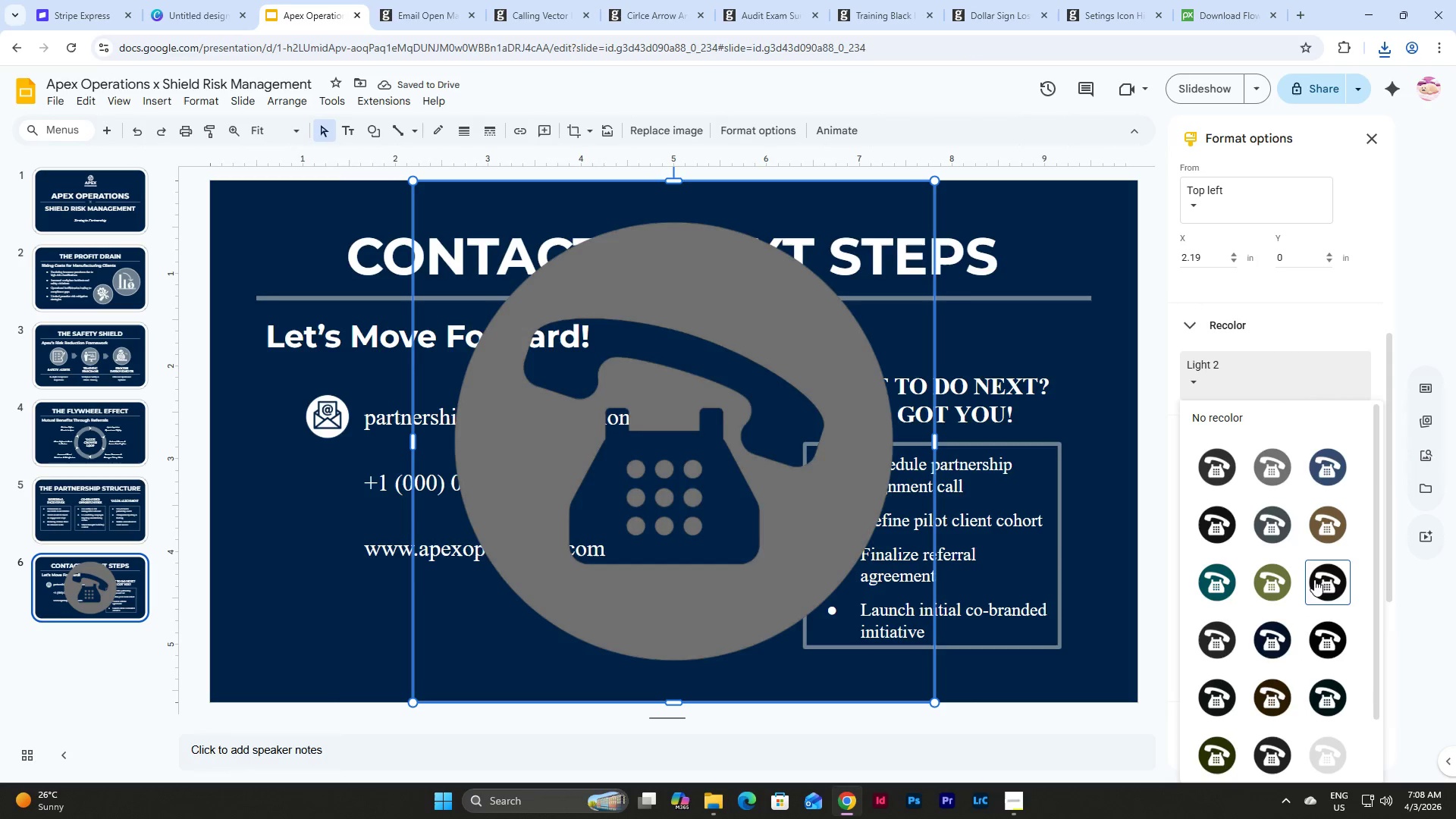 
left_click([1327, 576])
 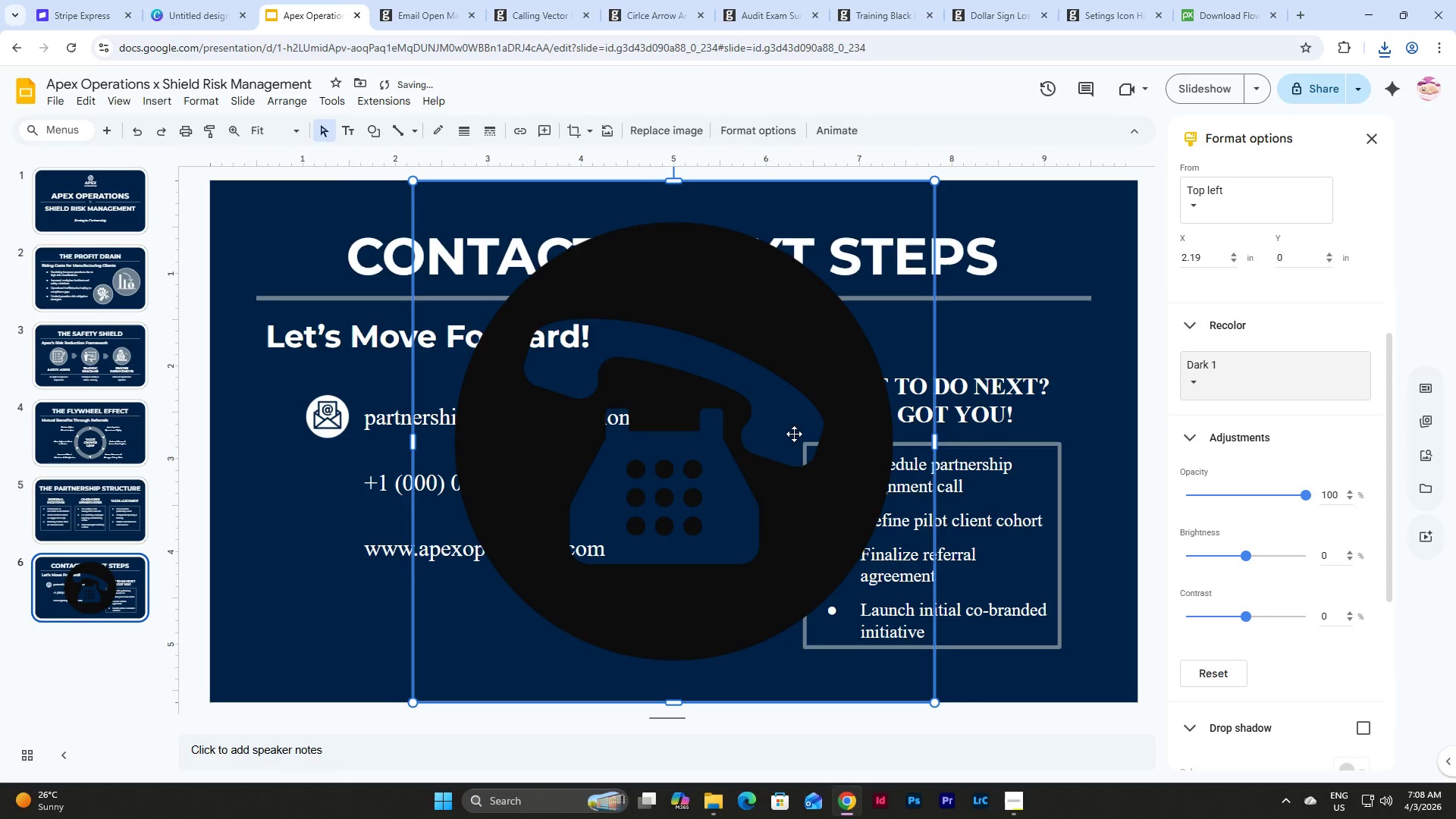 
left_click_drag(start_coordinate=[794, 333], to_coordinate=[616, 341])
 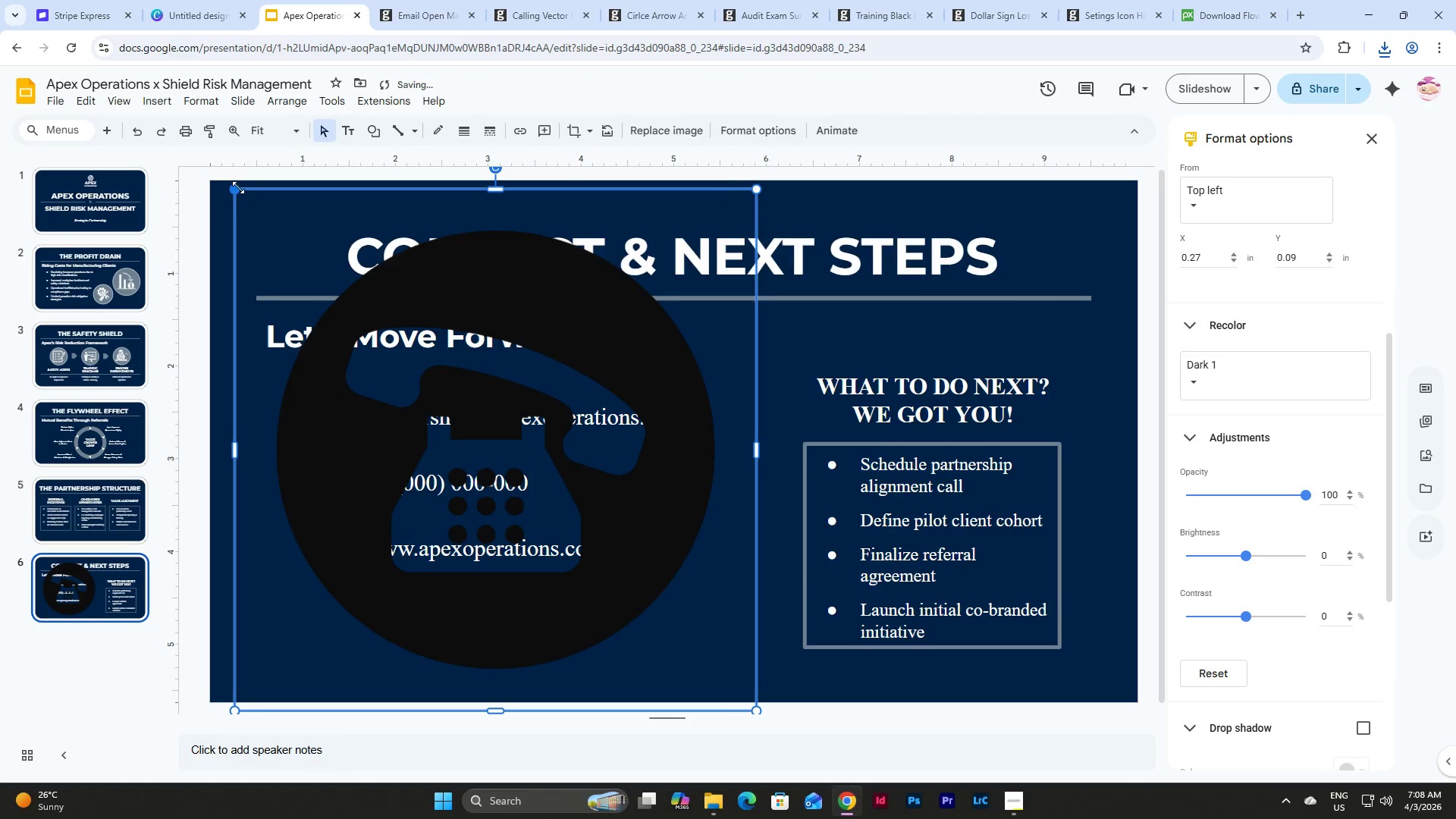 
left_click_drag(start_coordinate=[238, 187], to_coordinate=[679, 653])
 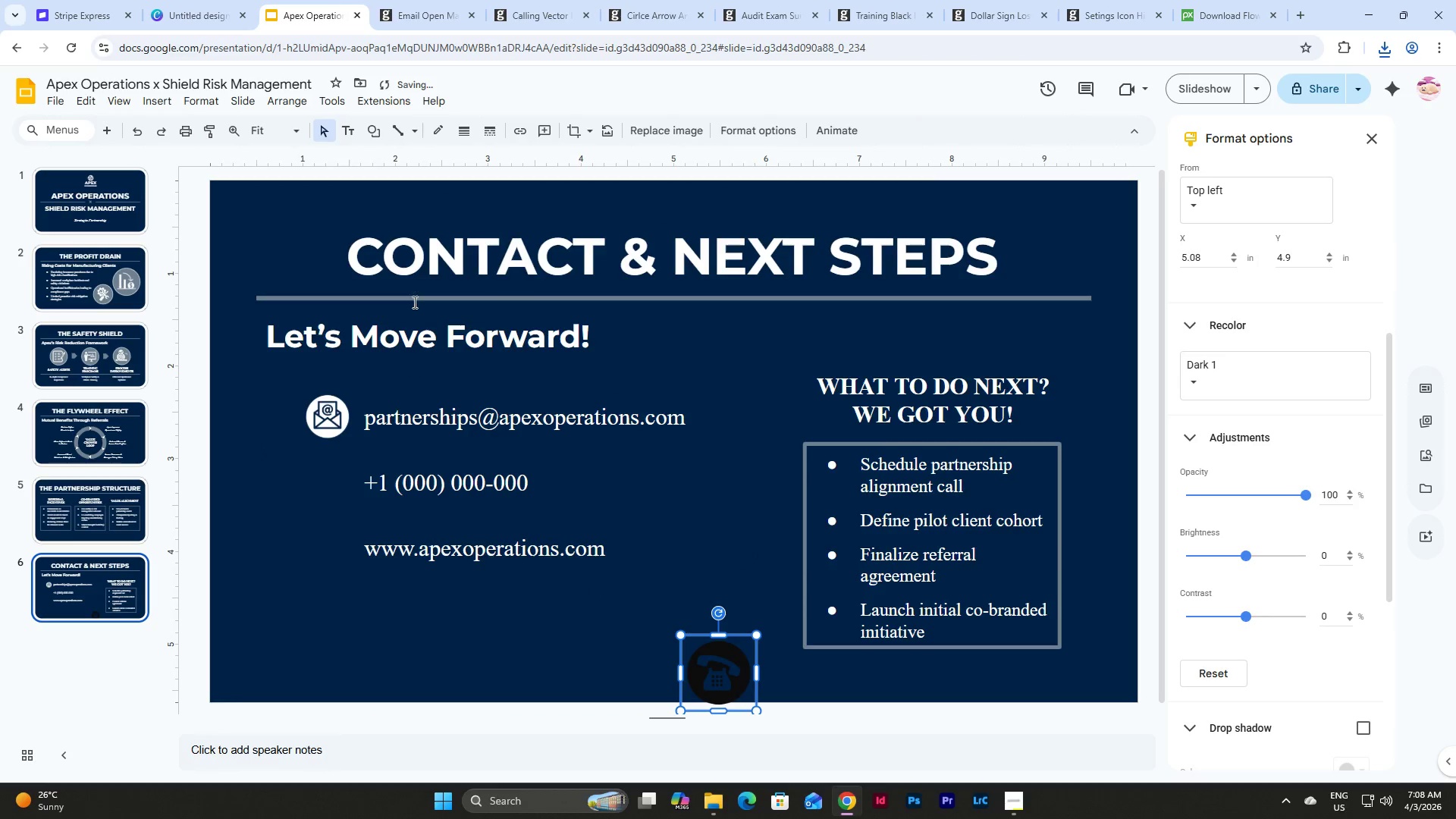 
left_click([377, 127])
 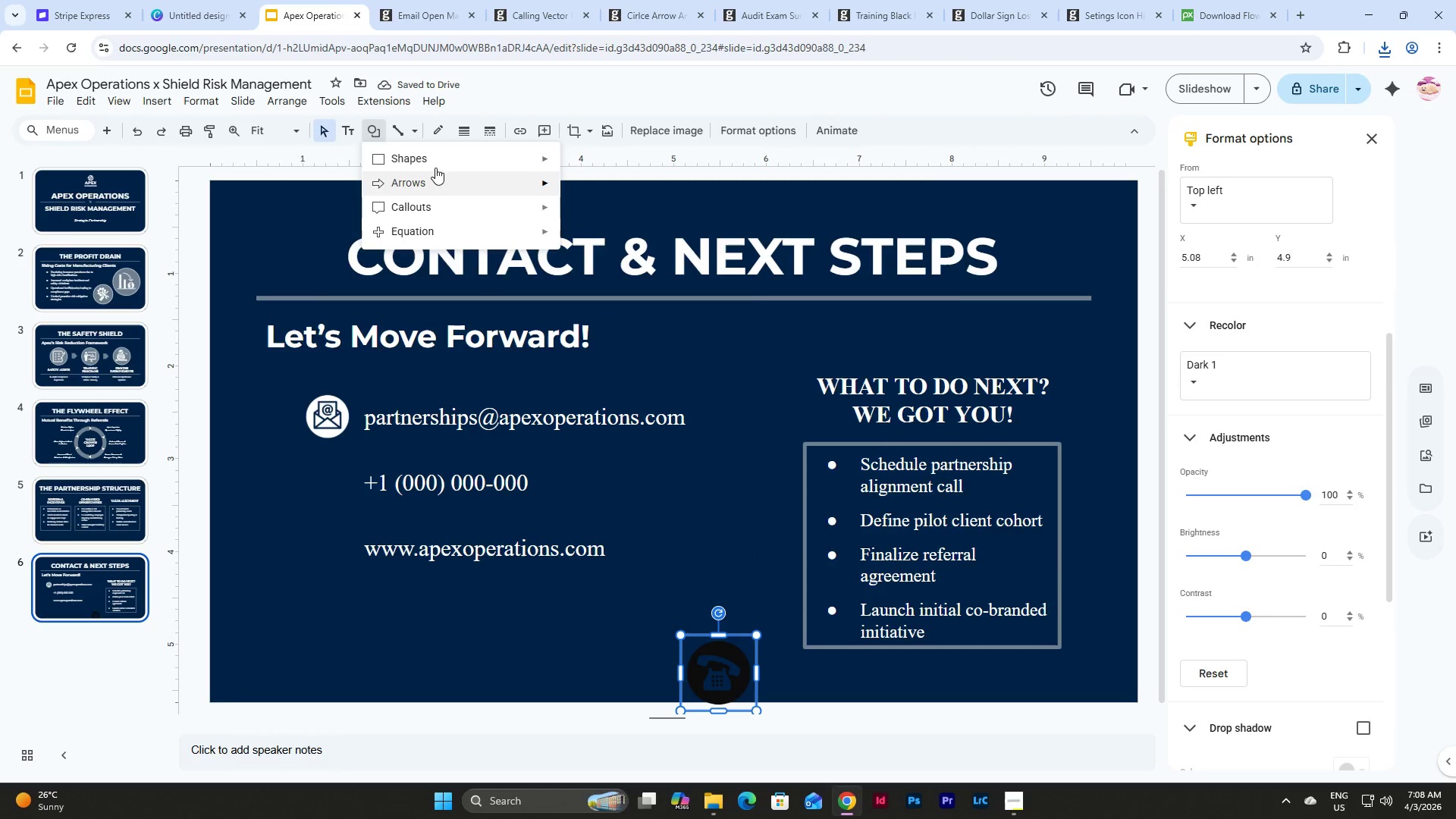 
left_click([432, 155])
 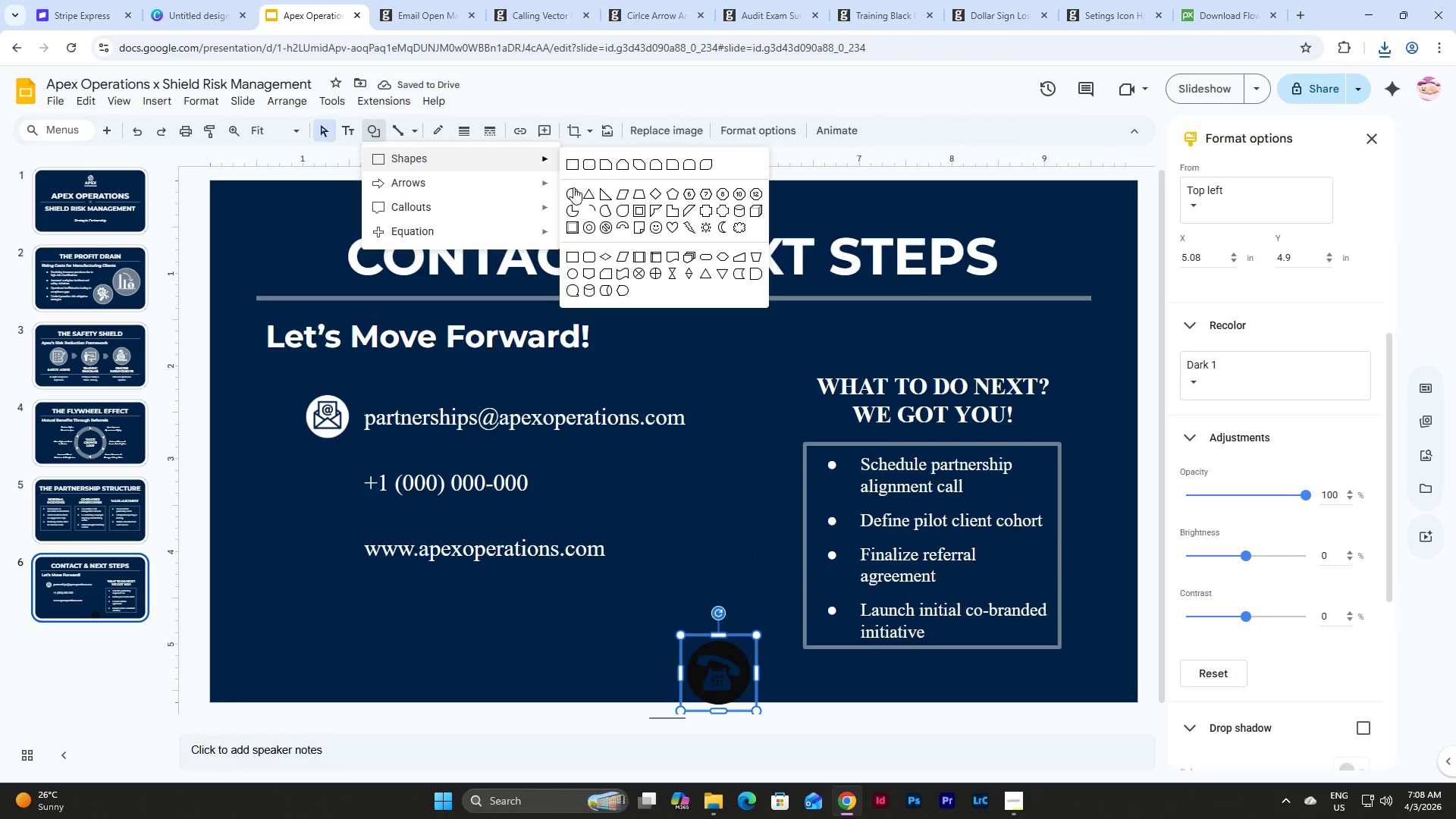 
left_click([573, 191])
 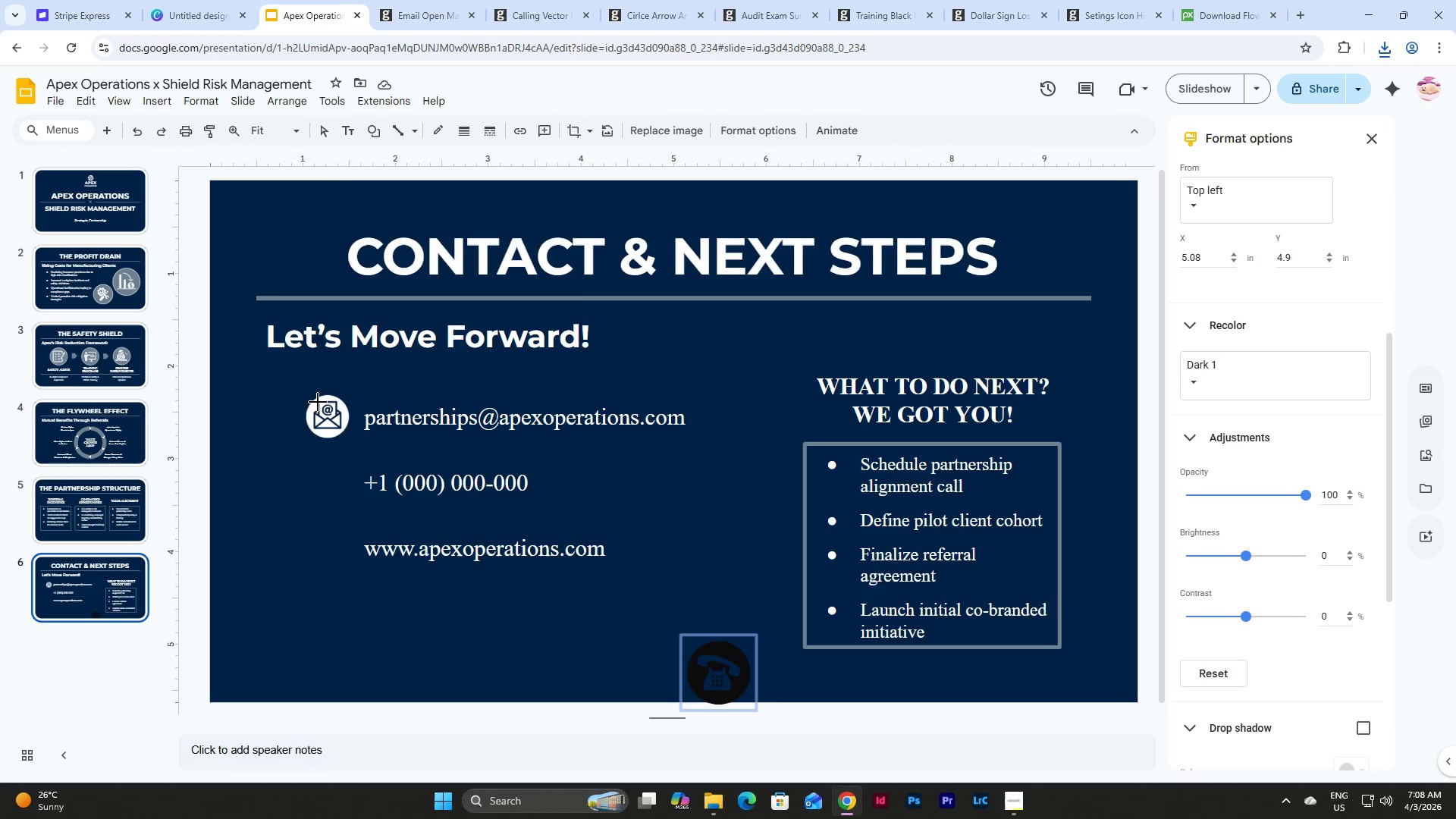 
left_click_drag(start_coordinate=[270, 431], to_coordinate=[311, 479])
 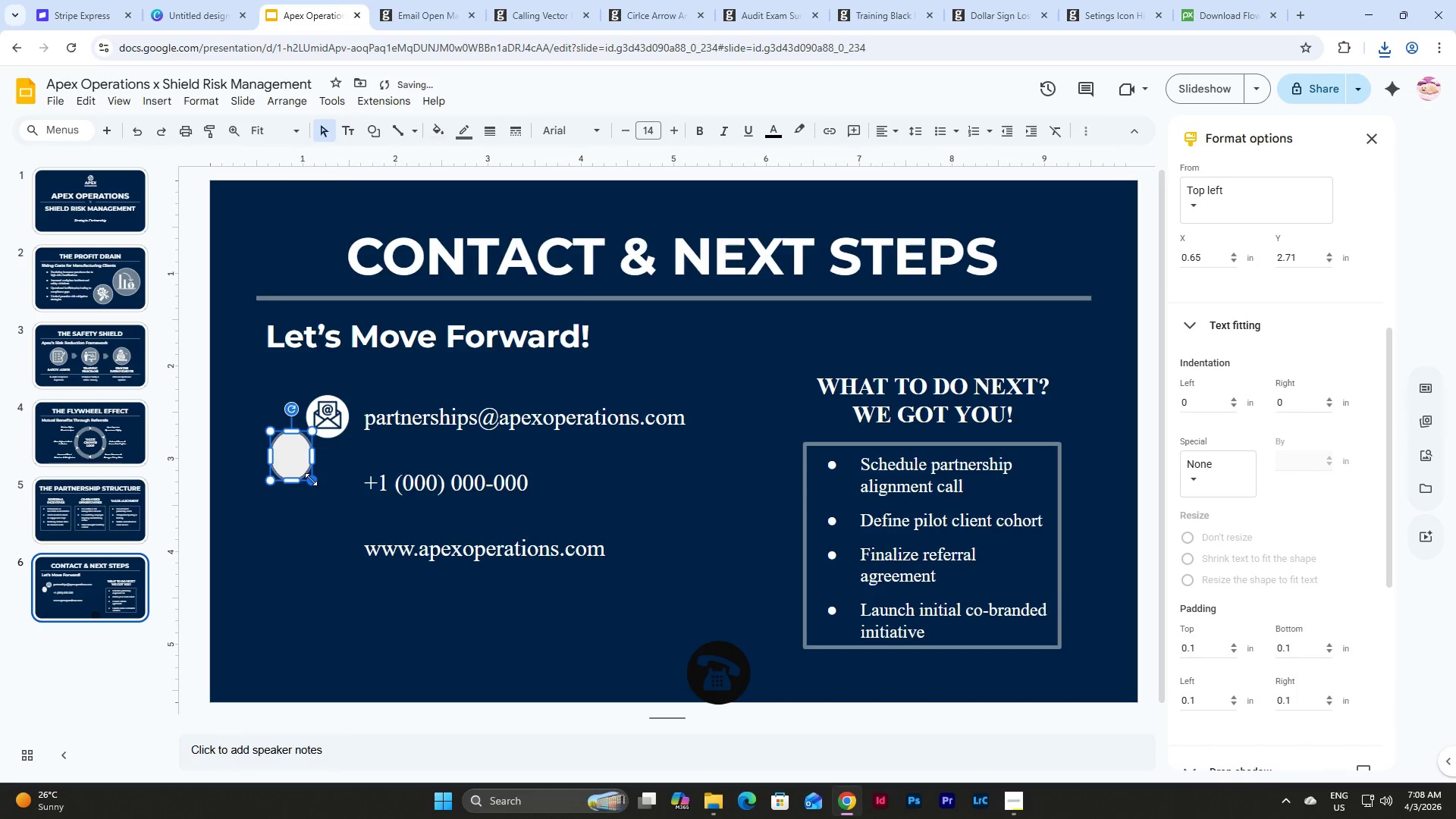 
key(Control+Z)
 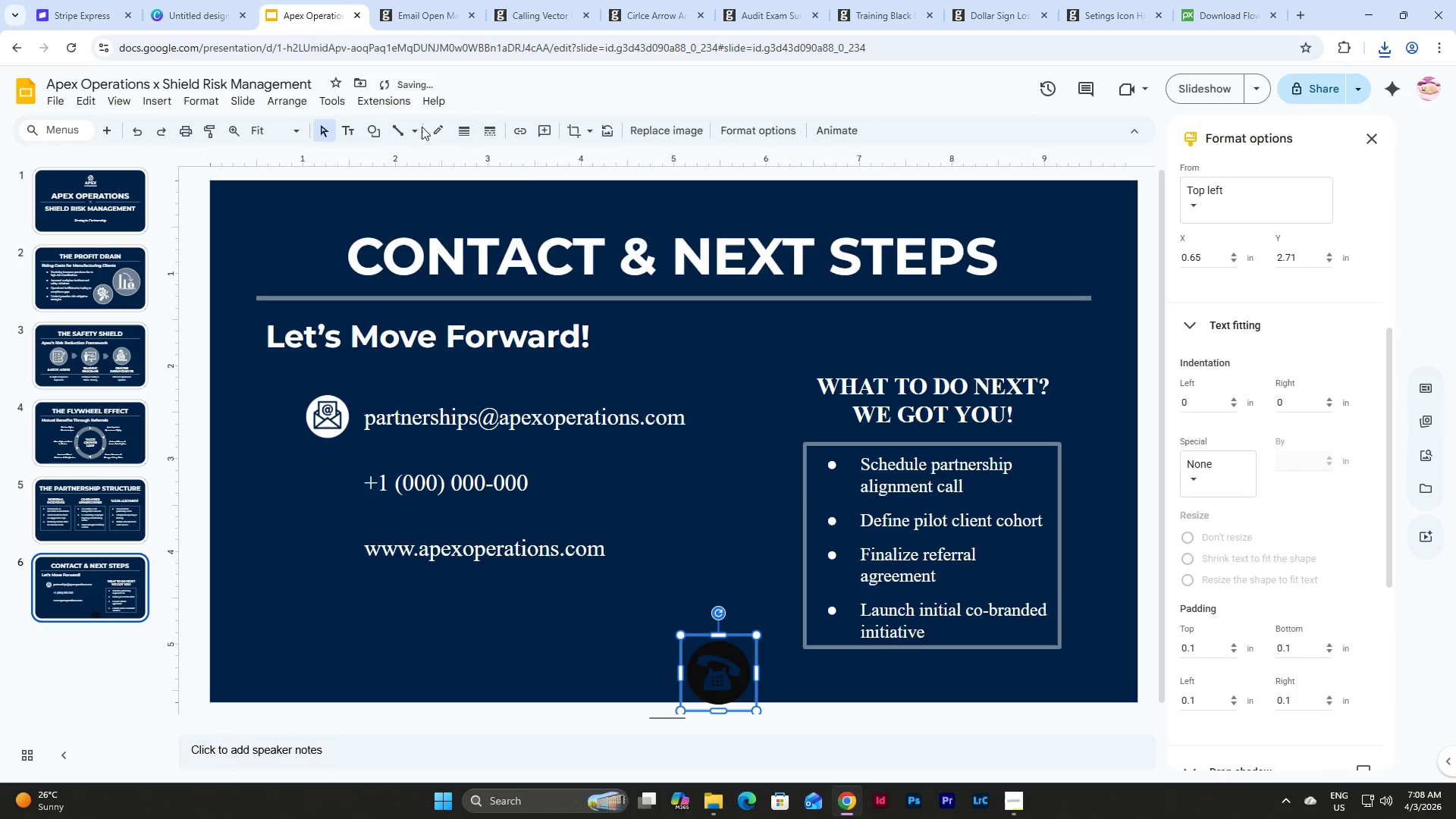 
left_click([375, 130])
 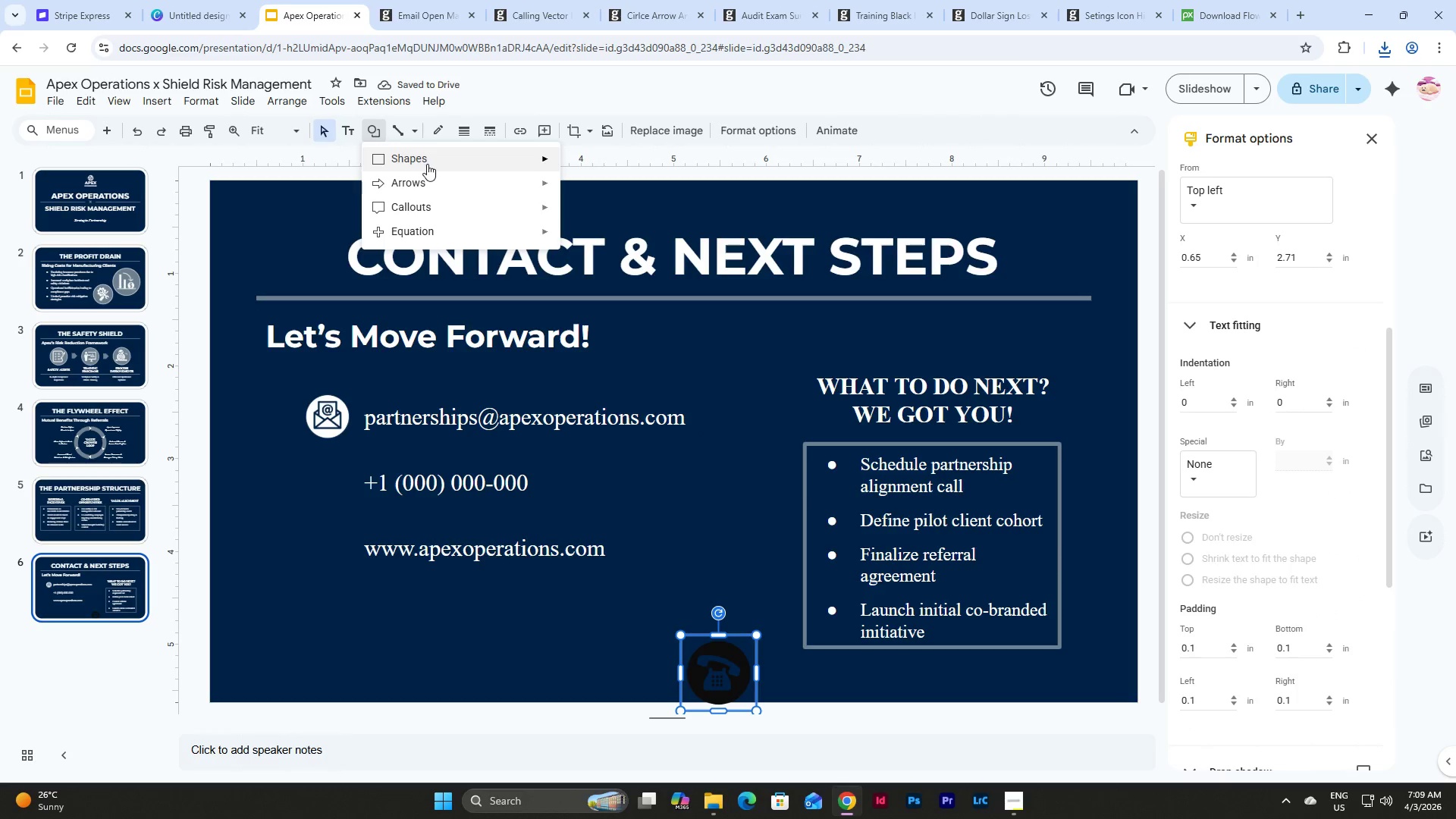 
left_click([541, 155])
 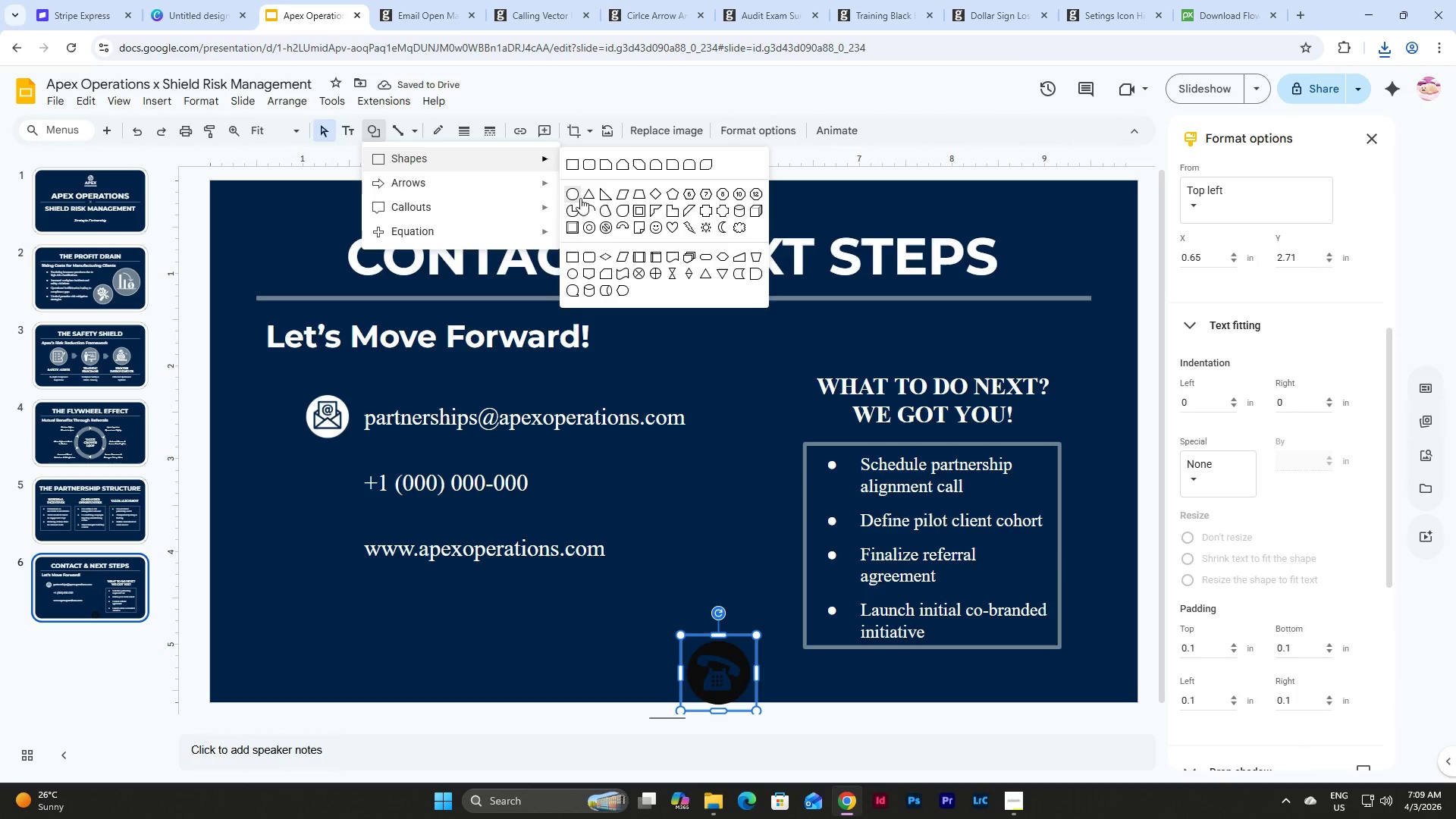 
left_click([580, 198])
 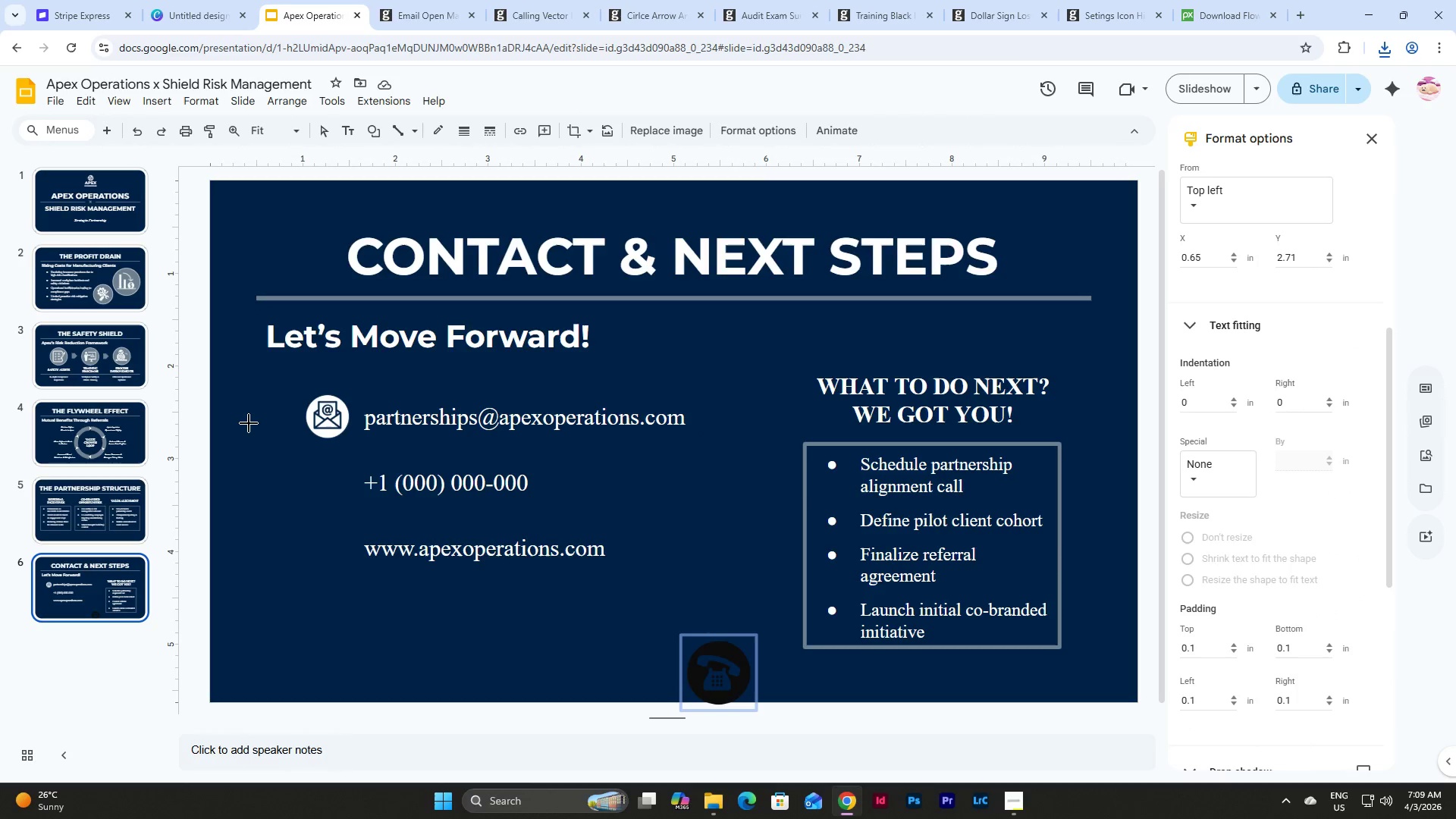 
hold_key(key=ShiftLeft, duration=1.5)
left_click_drag(start_coordinate=[248, 391], to_coordinate=[284, 428])
 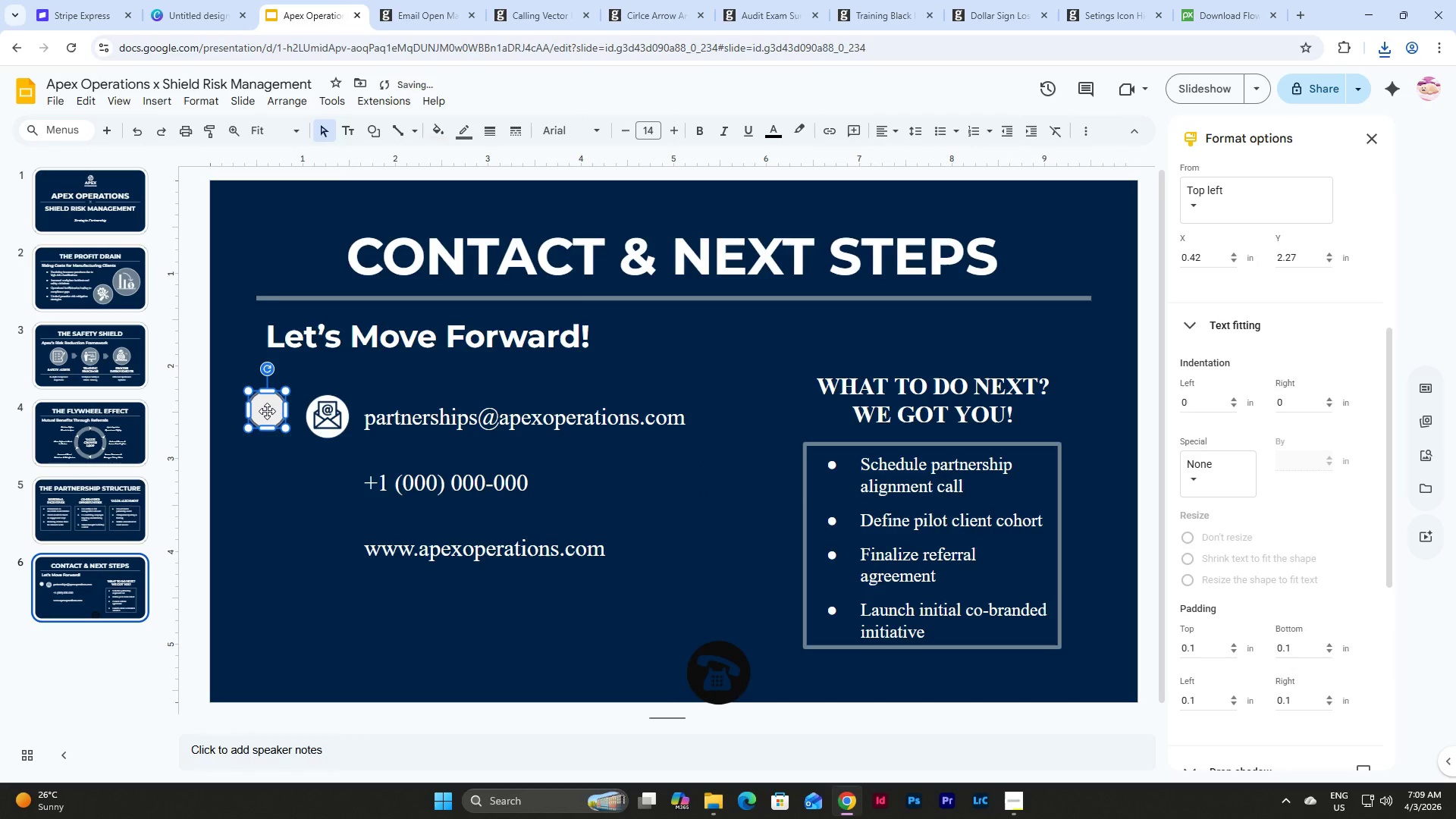 
hold_key(key=ShiftLeft, duration=0.52)
 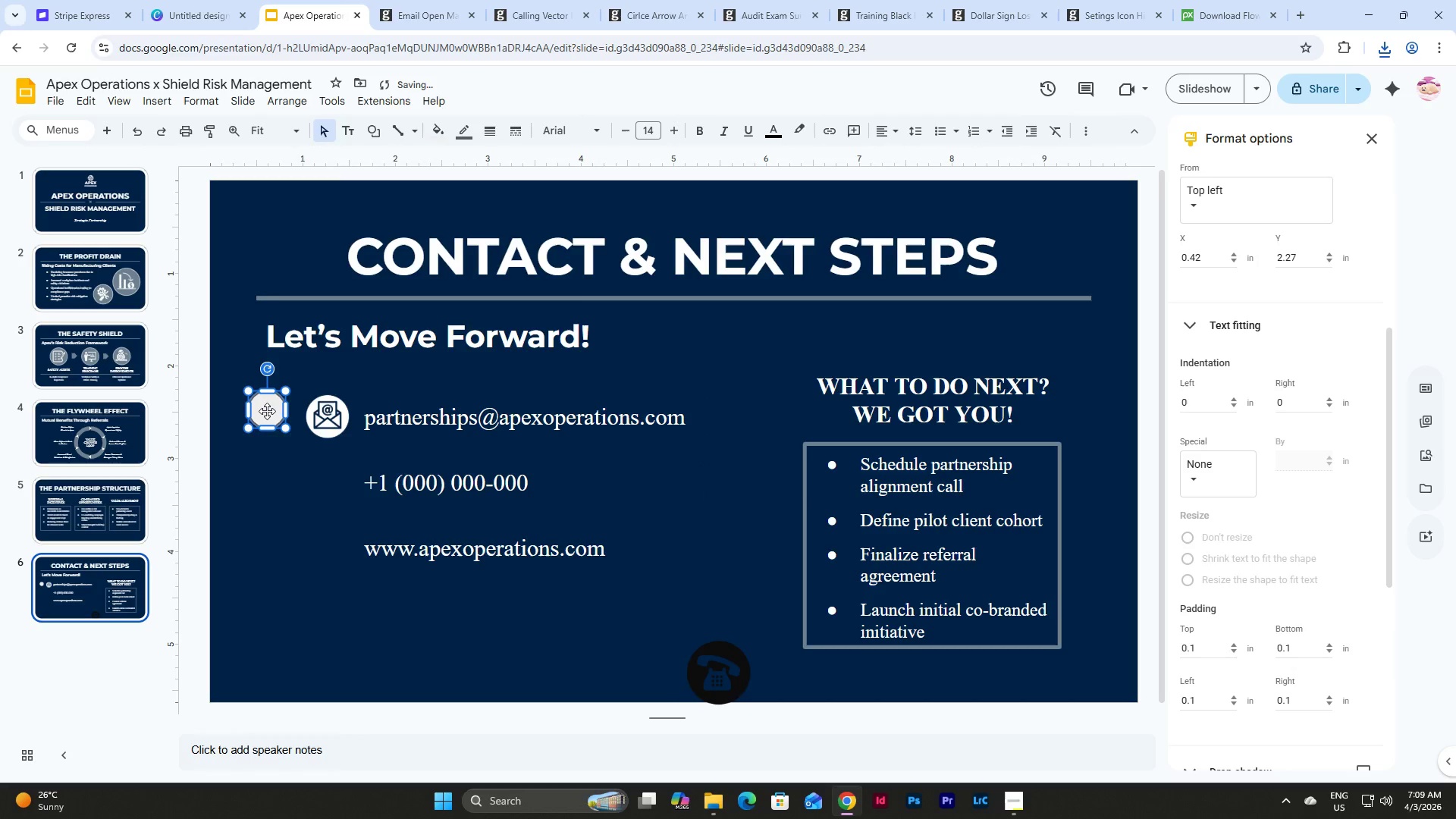 
left_click_drag(start_coordinate=[267, 411], to_coordinate=[267, 422])
 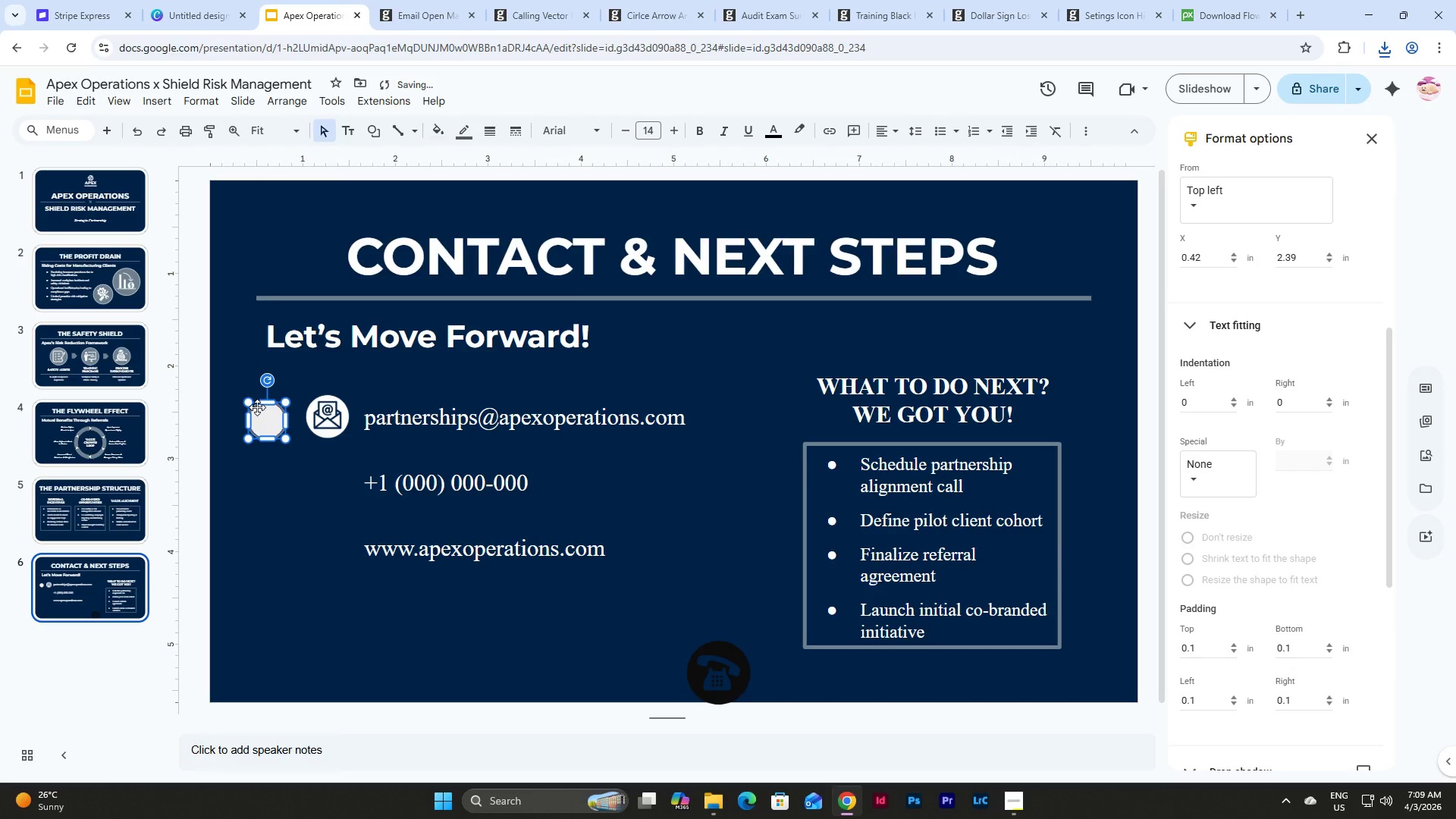 
hold_key(key=ShiftLeft, duration=1.5)
left_click_drag(start_coordinate=[247, 401], to_coordinate=[253, 395])
 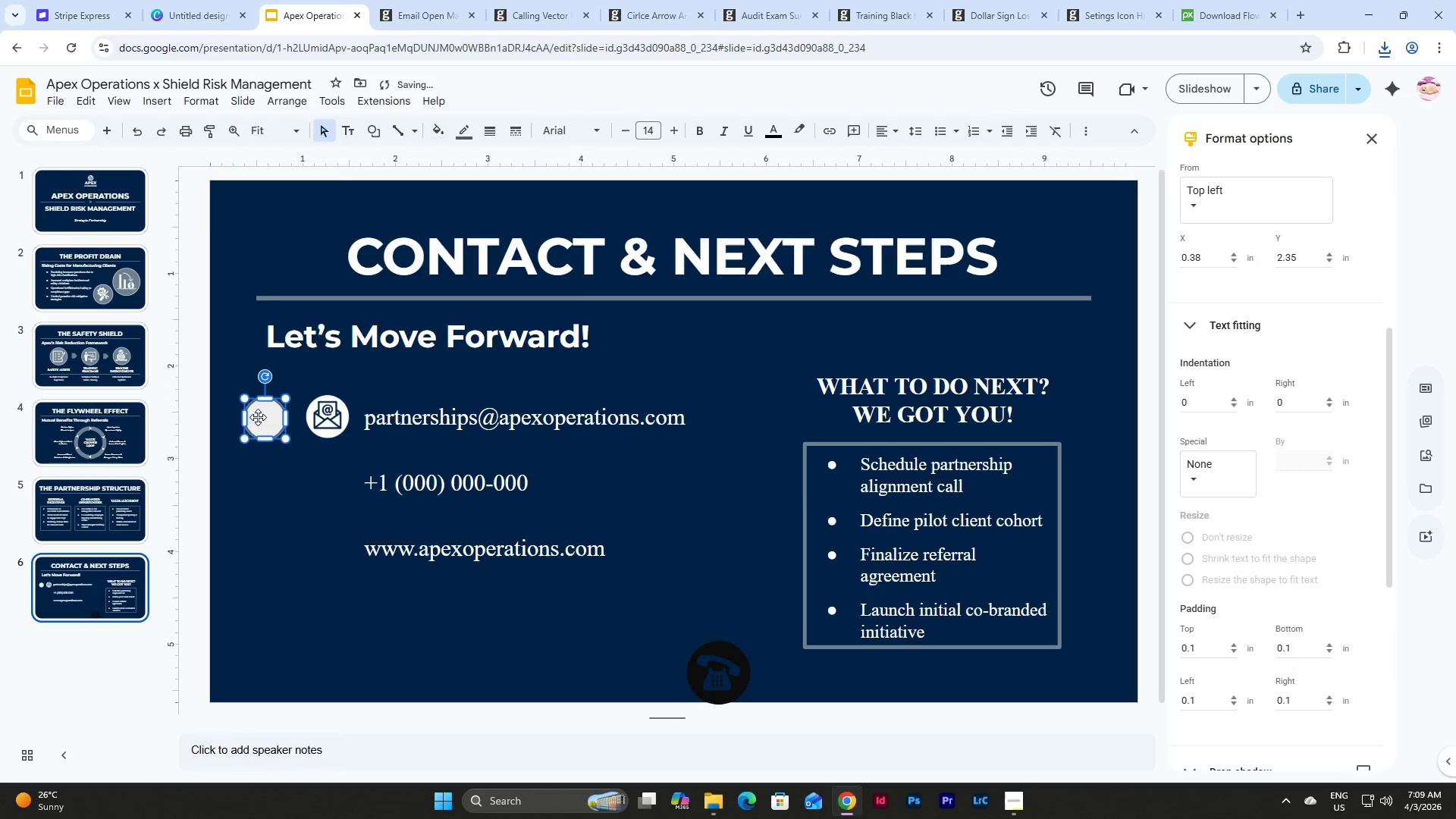 
hold_key(key=ShiftLeft, duration=1.51)
 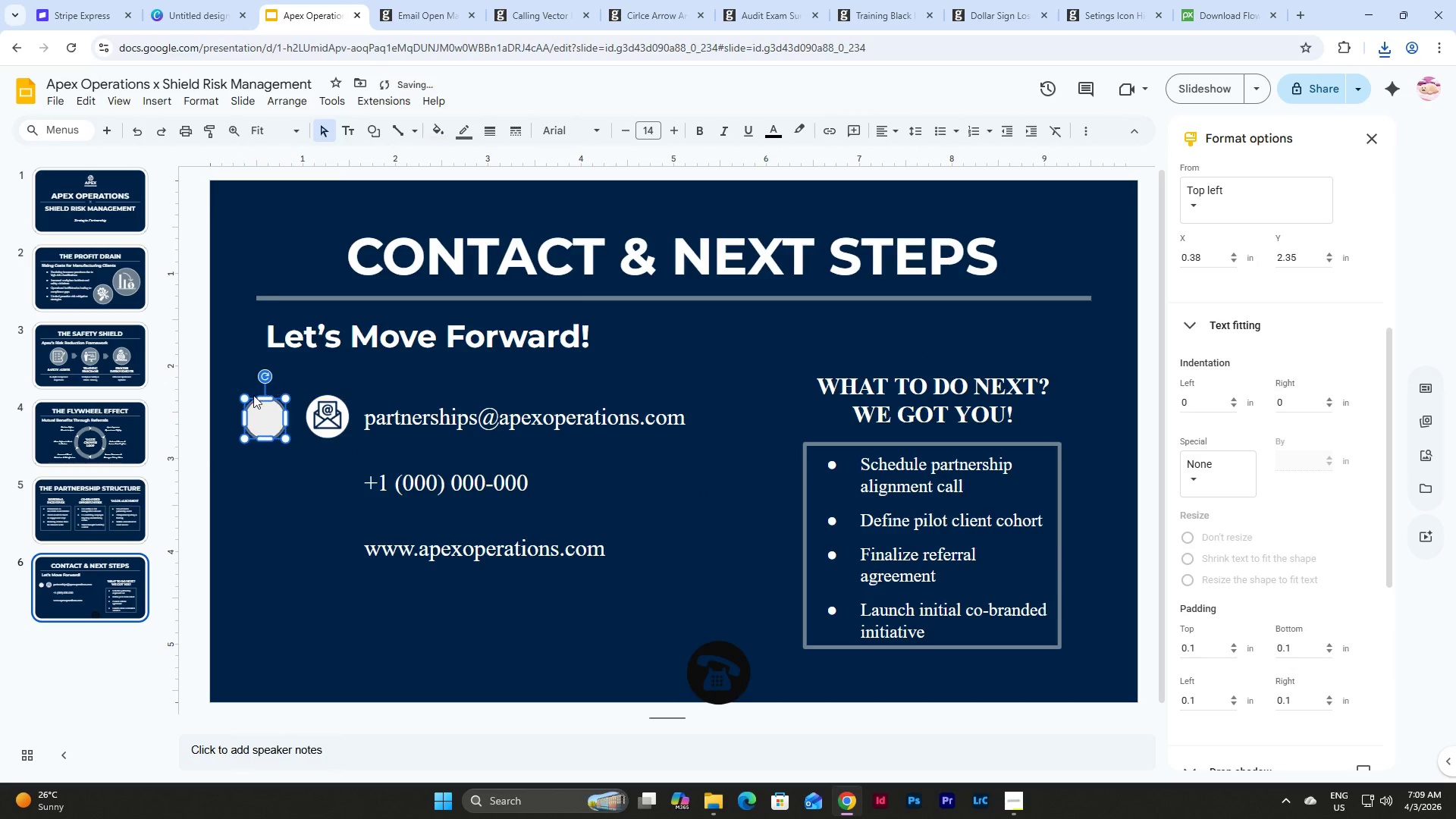 
hold_key(key=ShiftLeft, duration=0.66)
 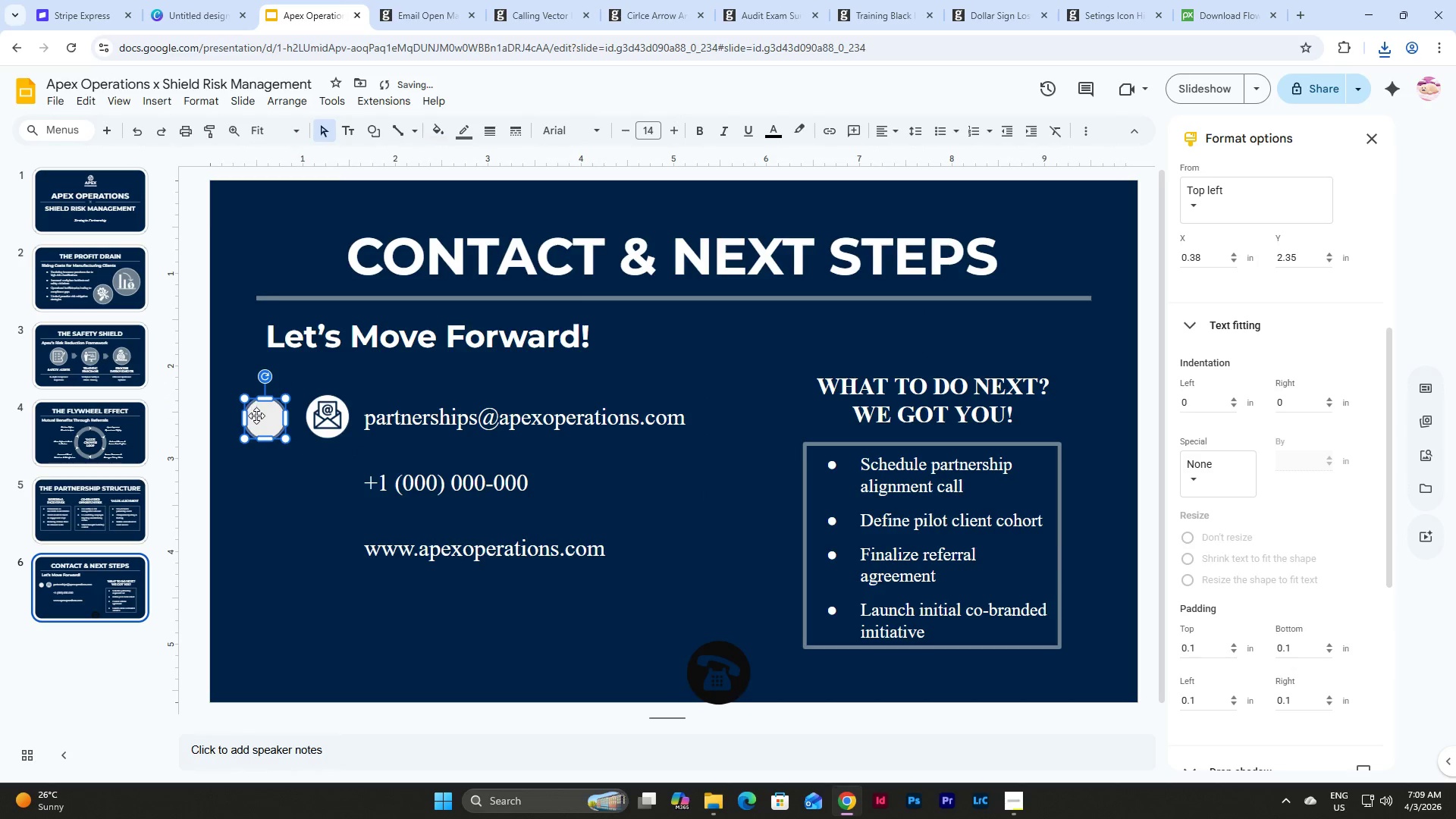 
left_click_drag(start_coordinate=[256, 416], to_coordinate=[684, 528])
 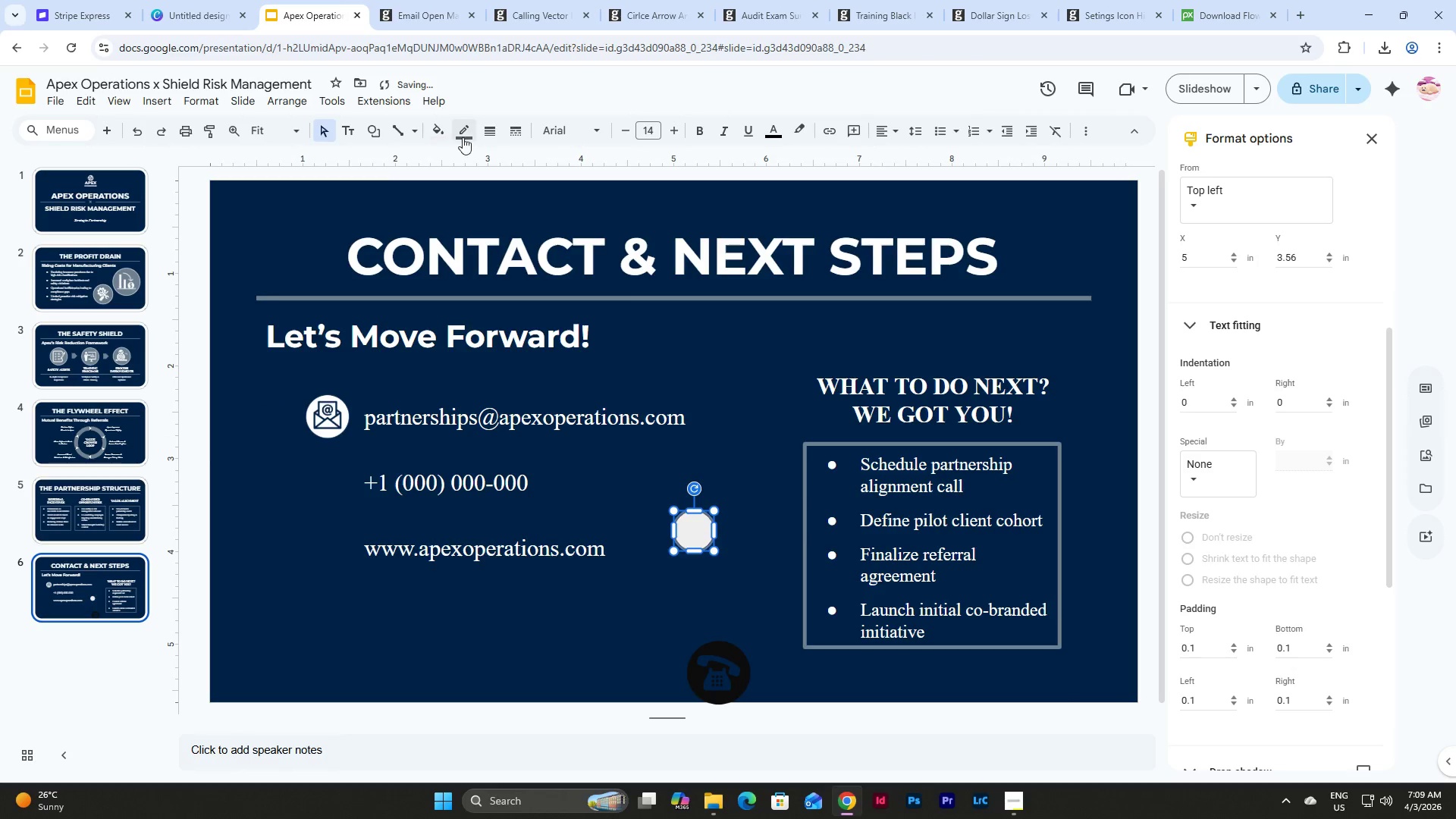 
left_click([459, 134])
 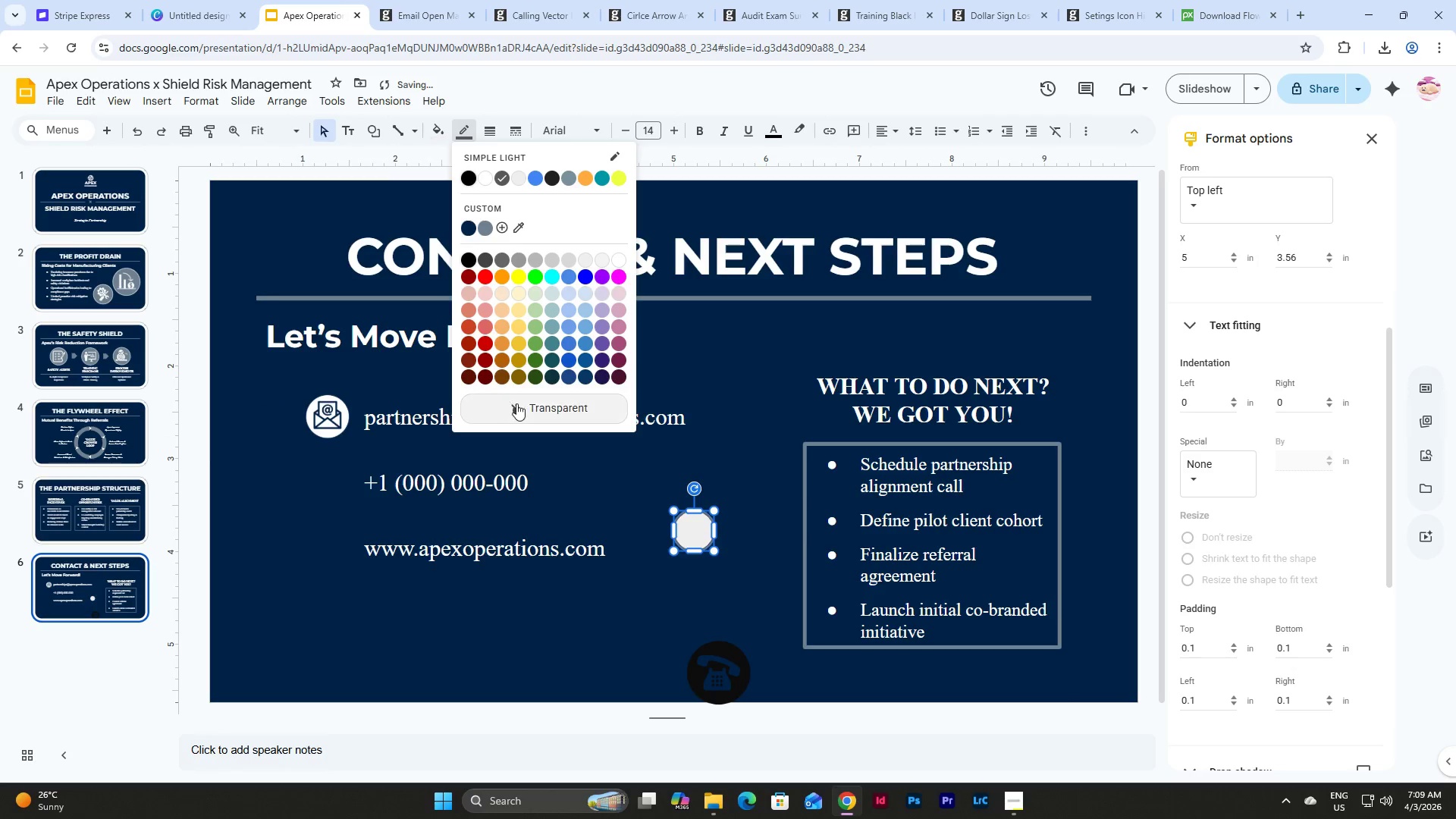 
left_click([520, 404])
 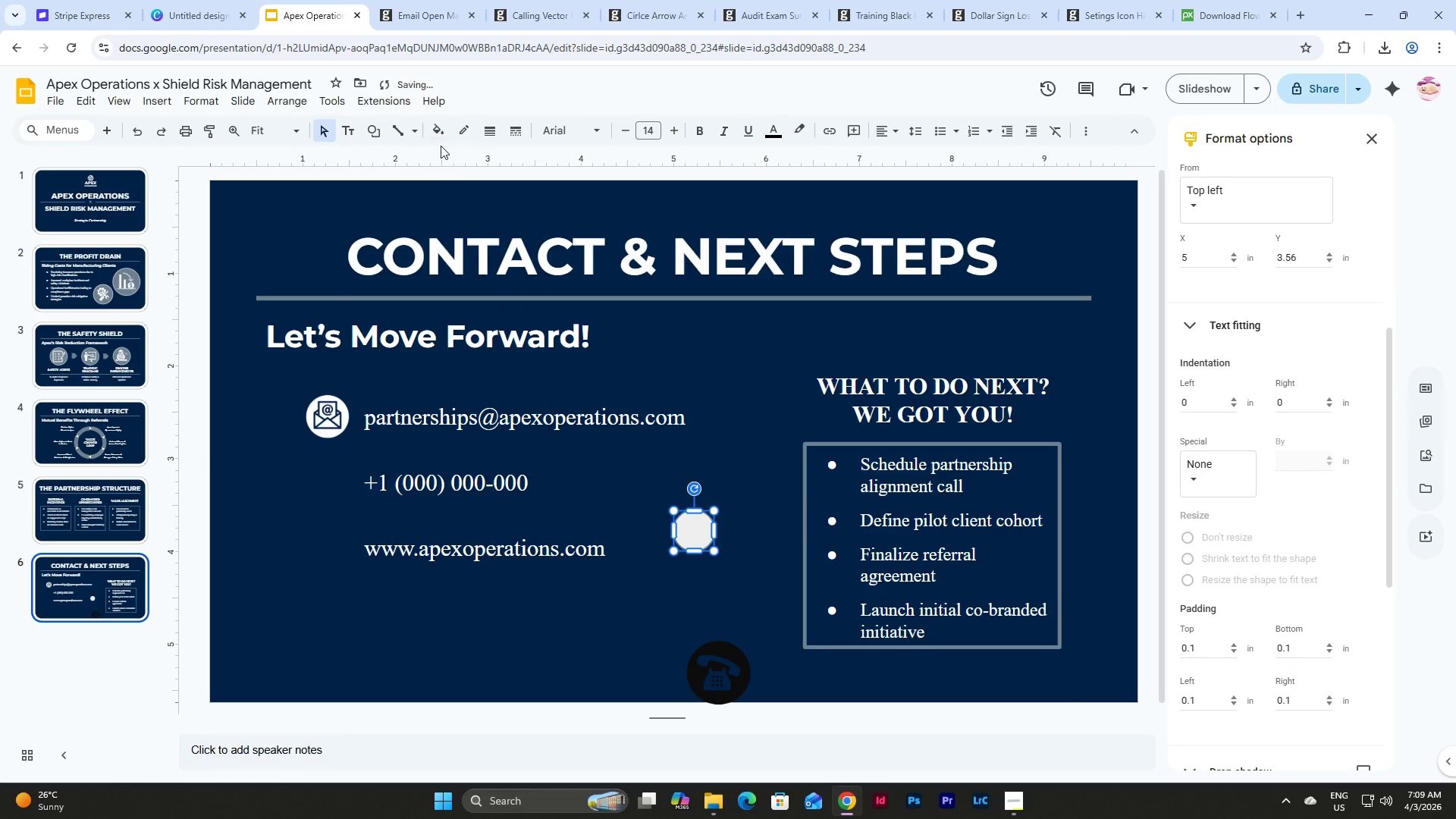 
left_click([441, 136])
 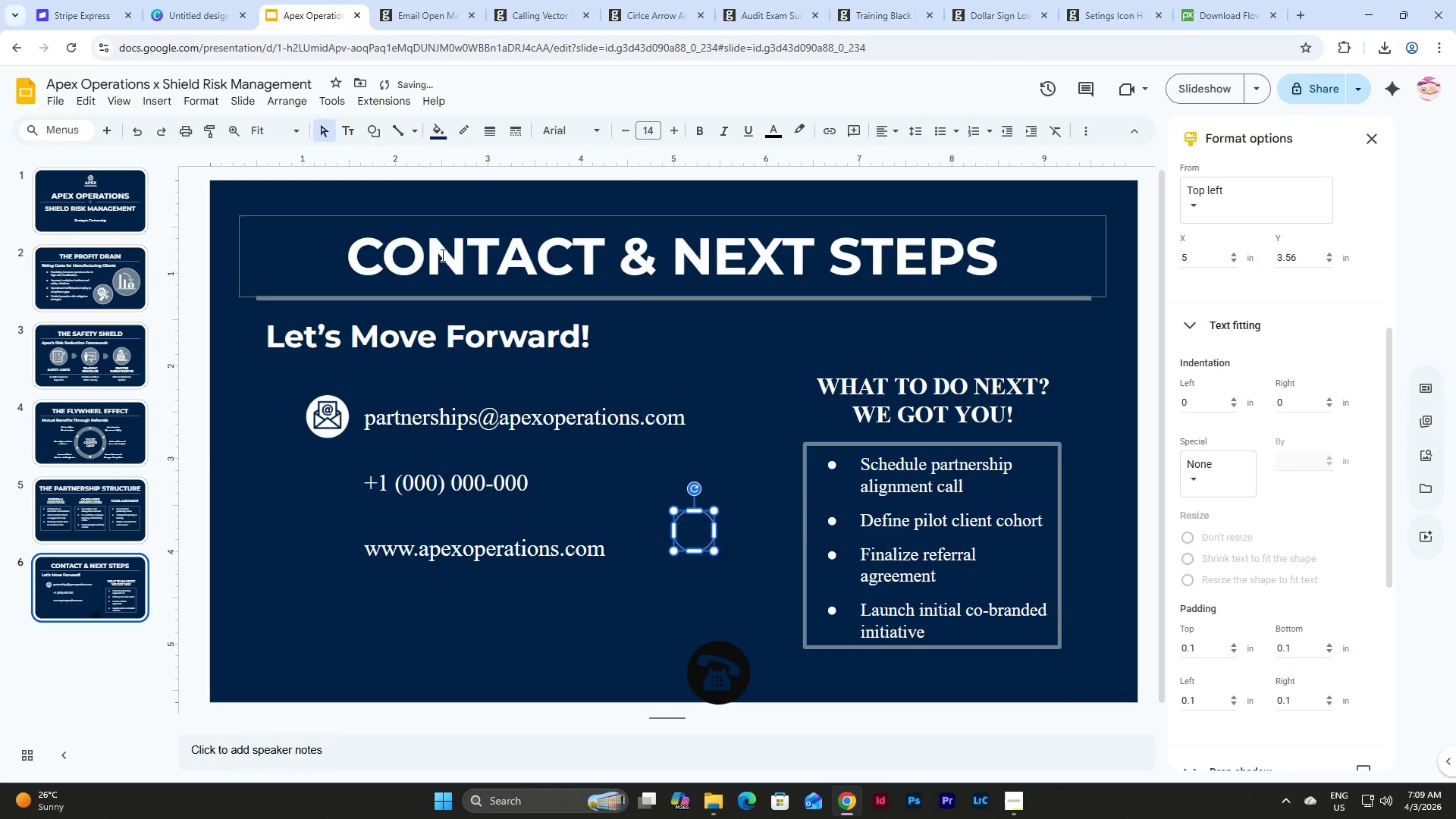 
left_click([736, 656])
 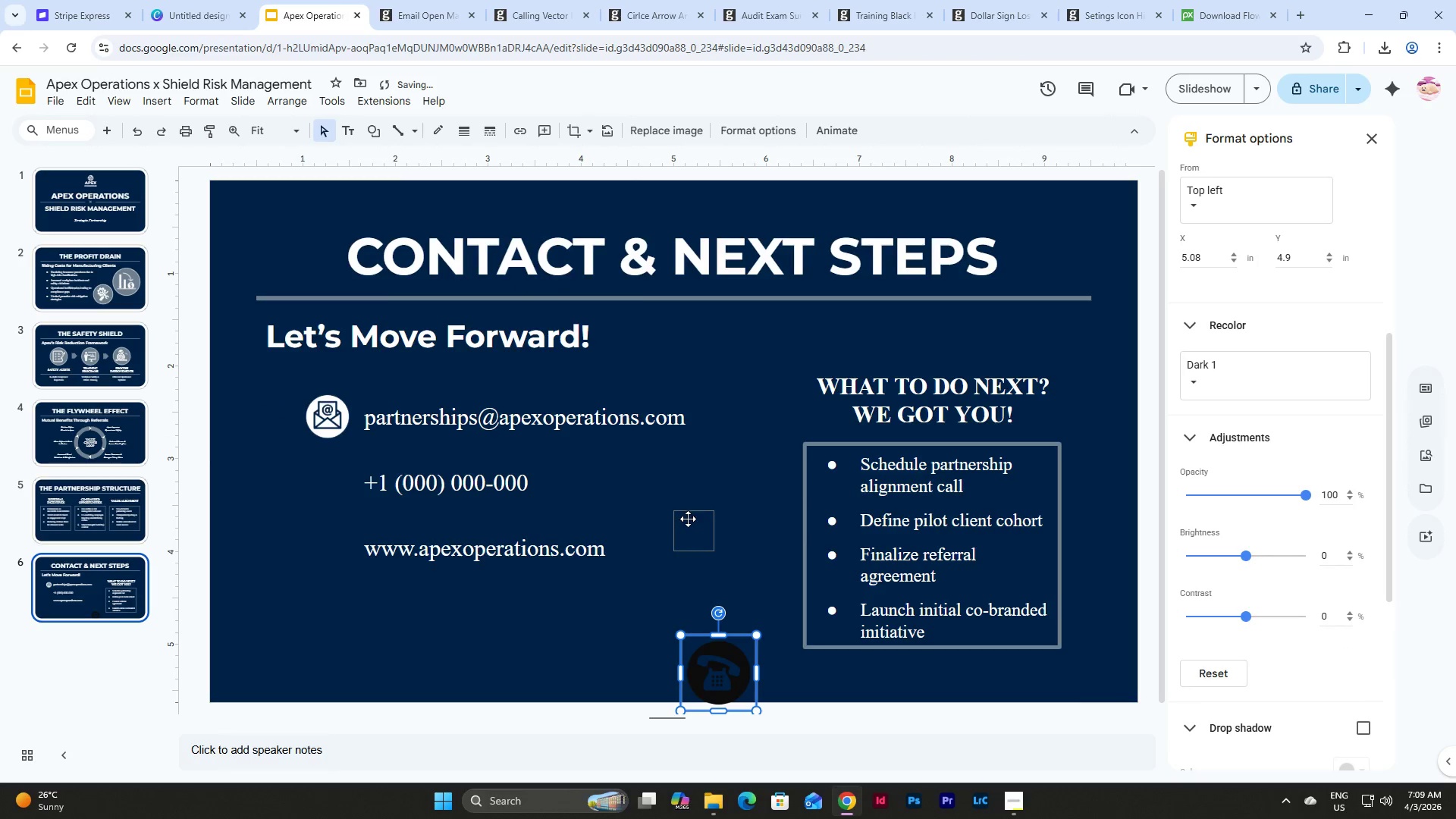 
left_click([695, 528])
 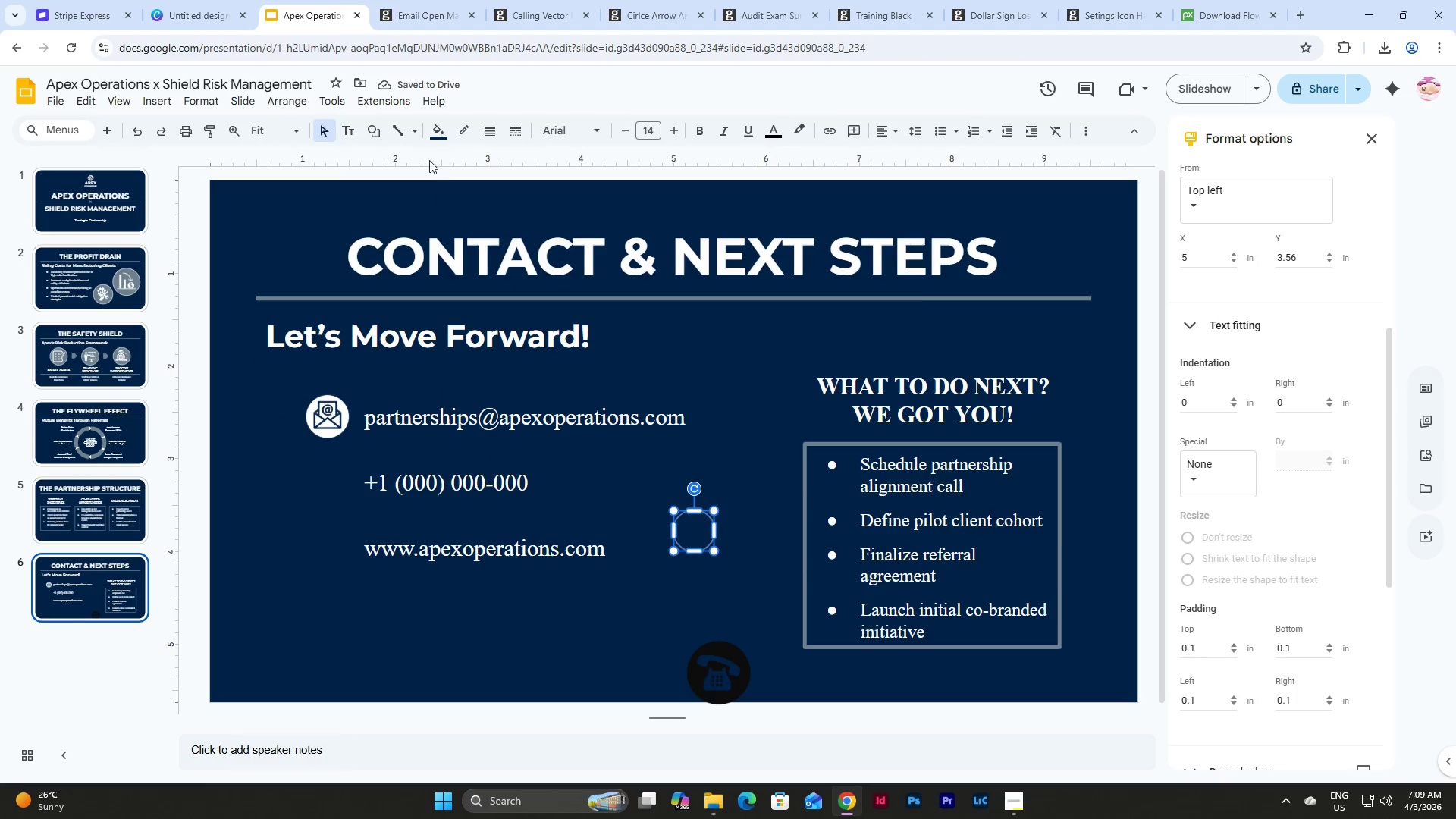 
left_click([438, 132])
 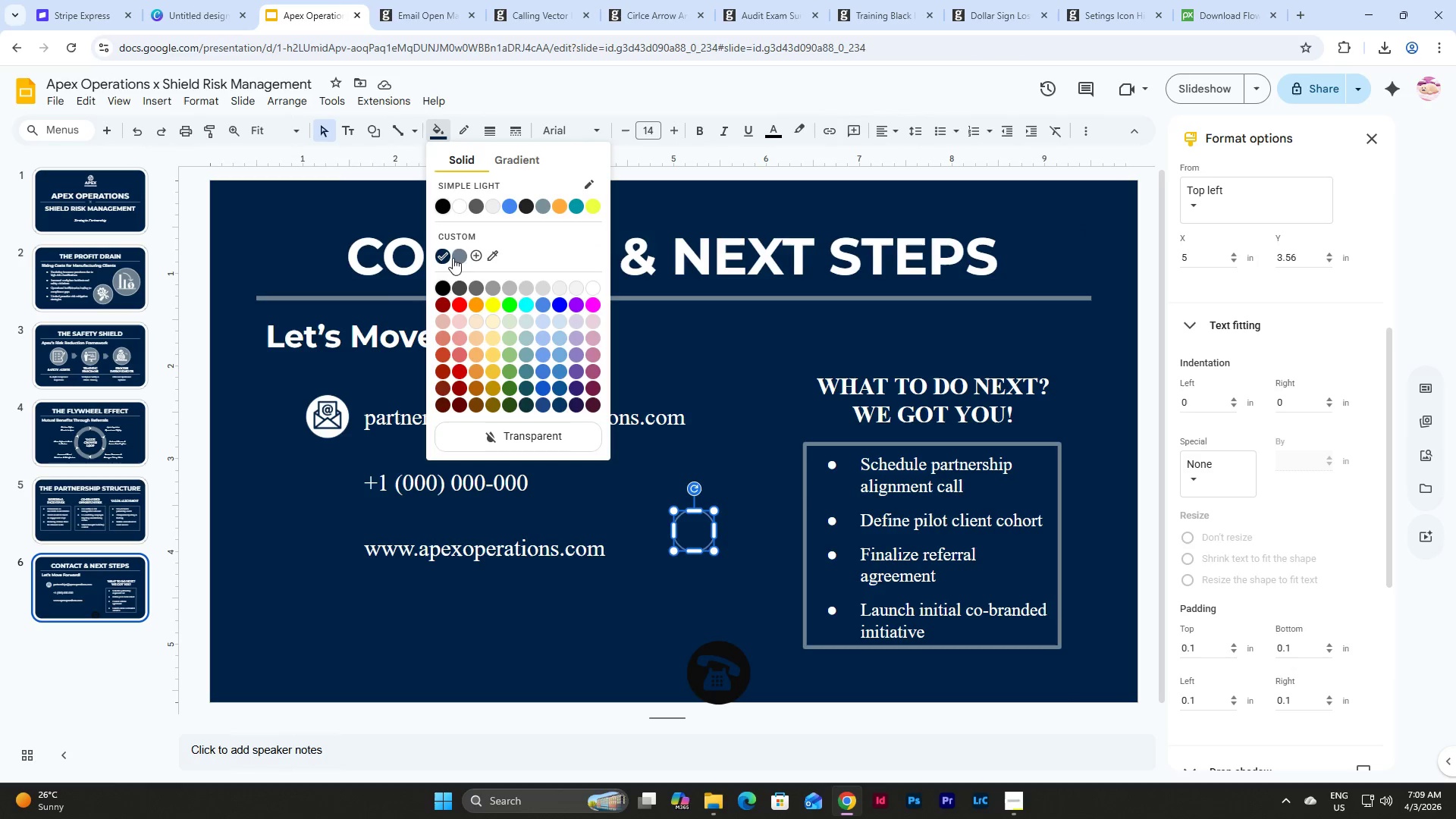 
left_click([462, 256])
 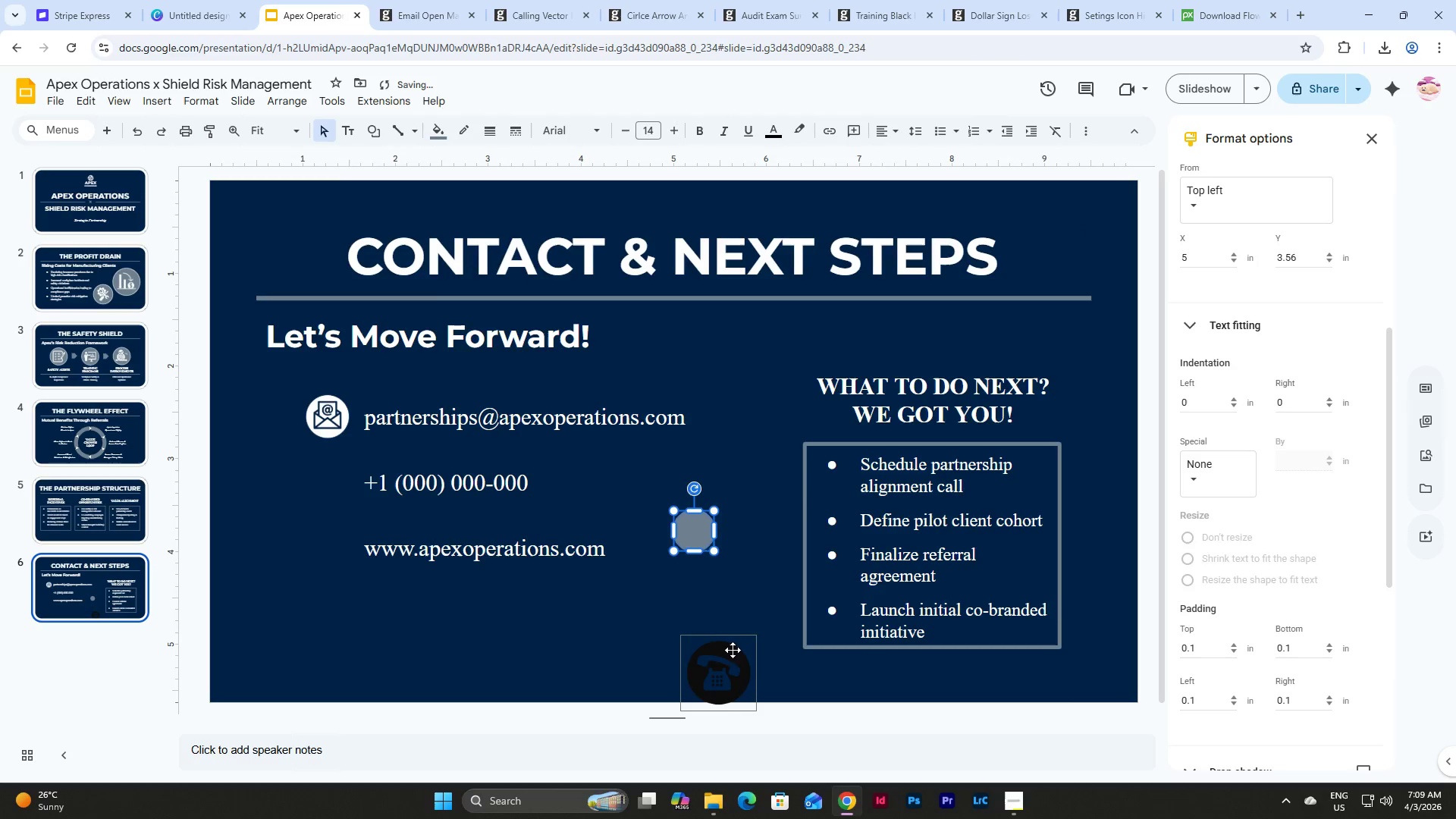 
left_click_drag(start_coordinate=[731, 653], to_coordinate=[715, 514])
 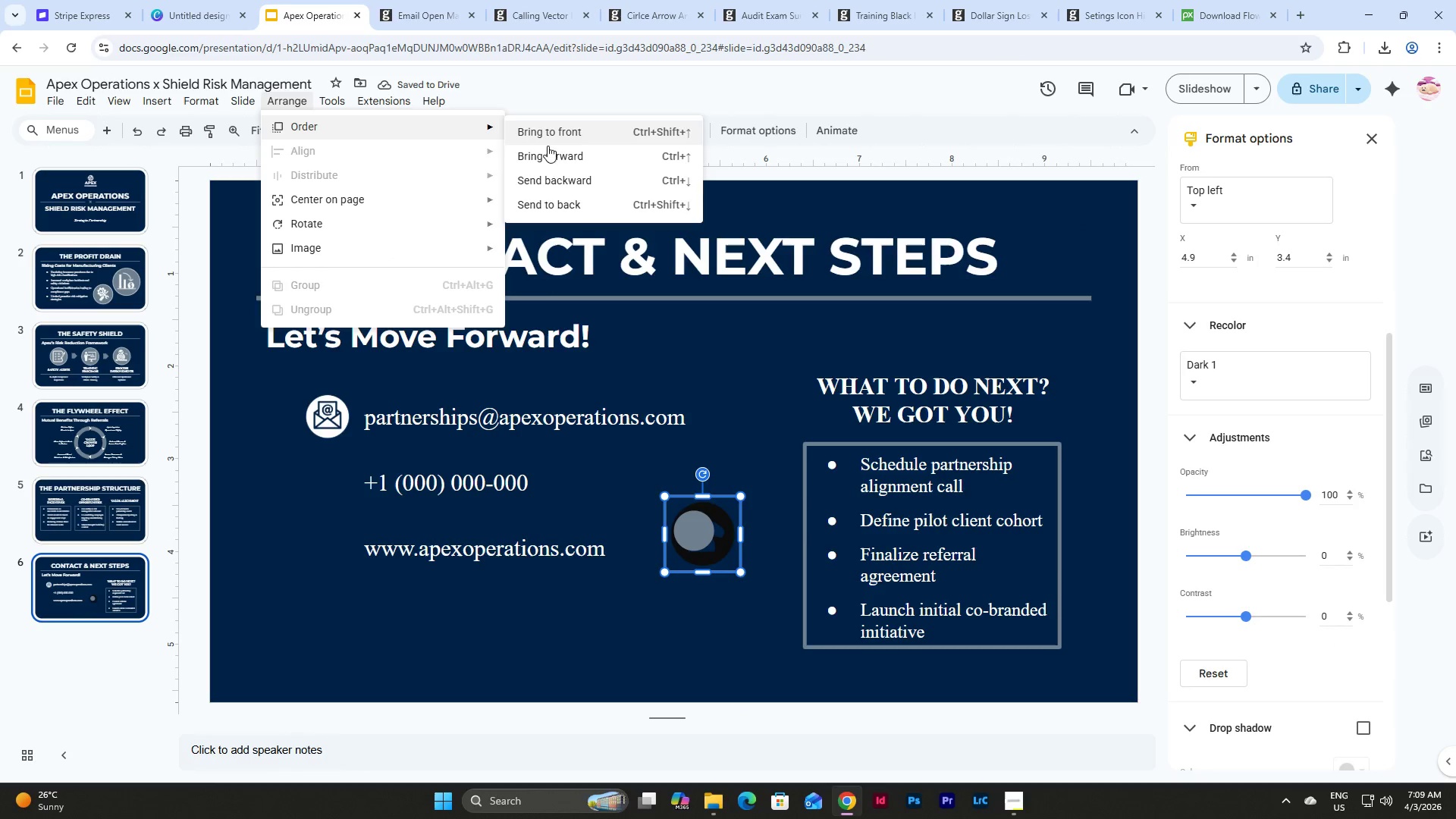 
wait(6.27)
 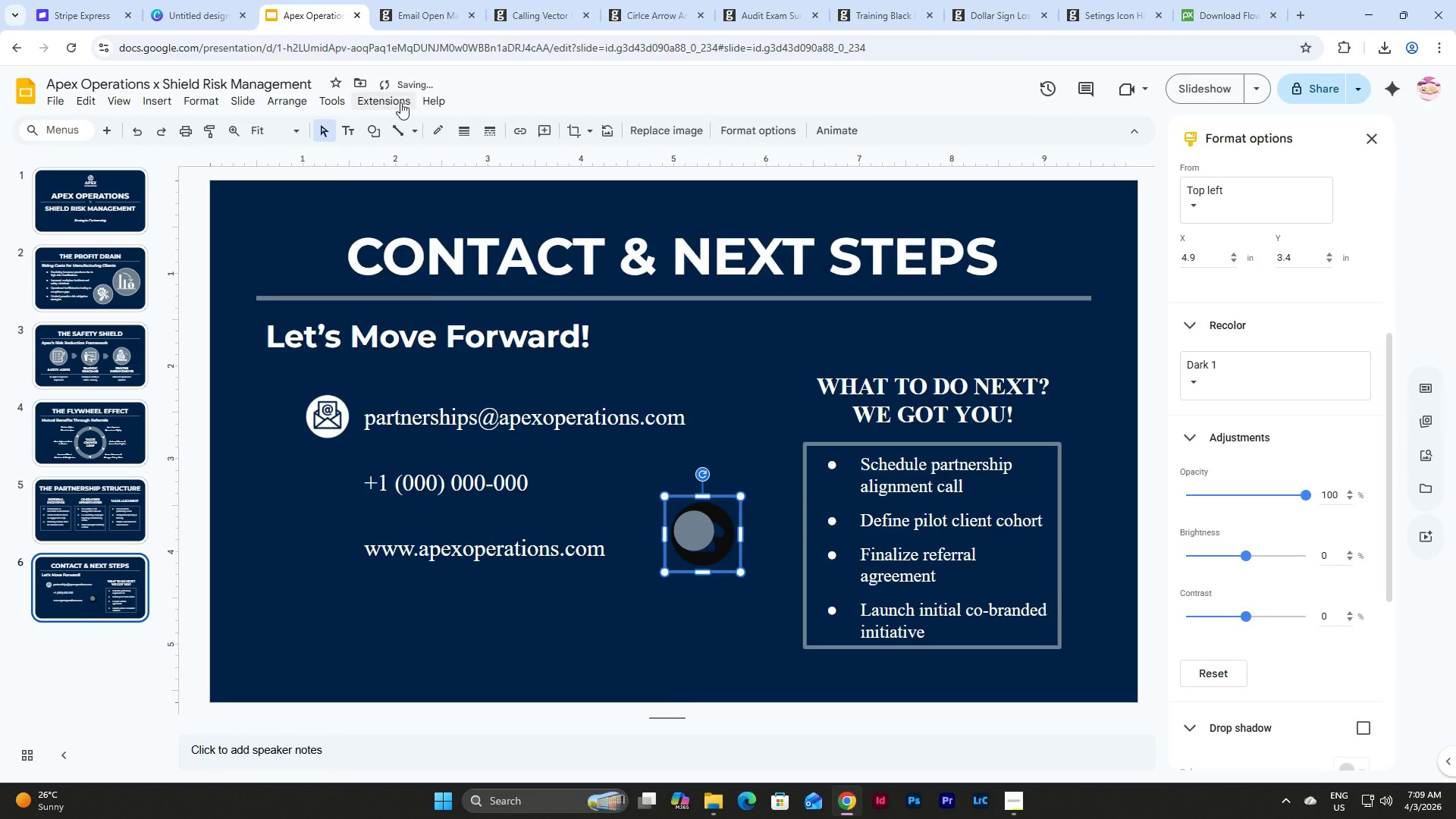 
left_click([592, 135])
 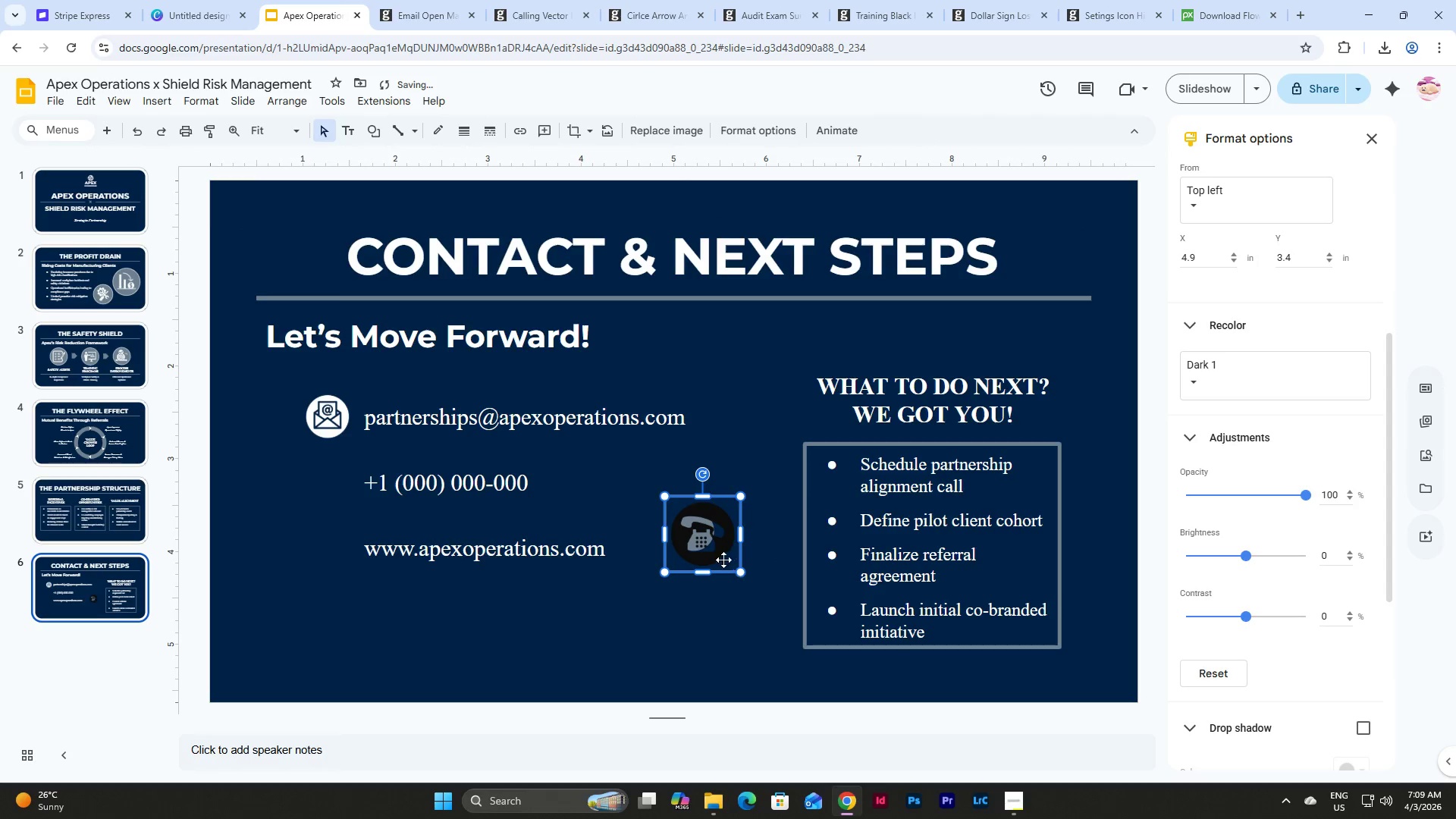 
left_click_drag(start_coordinate=[693, 539], to_coordinate=[687, 581])
 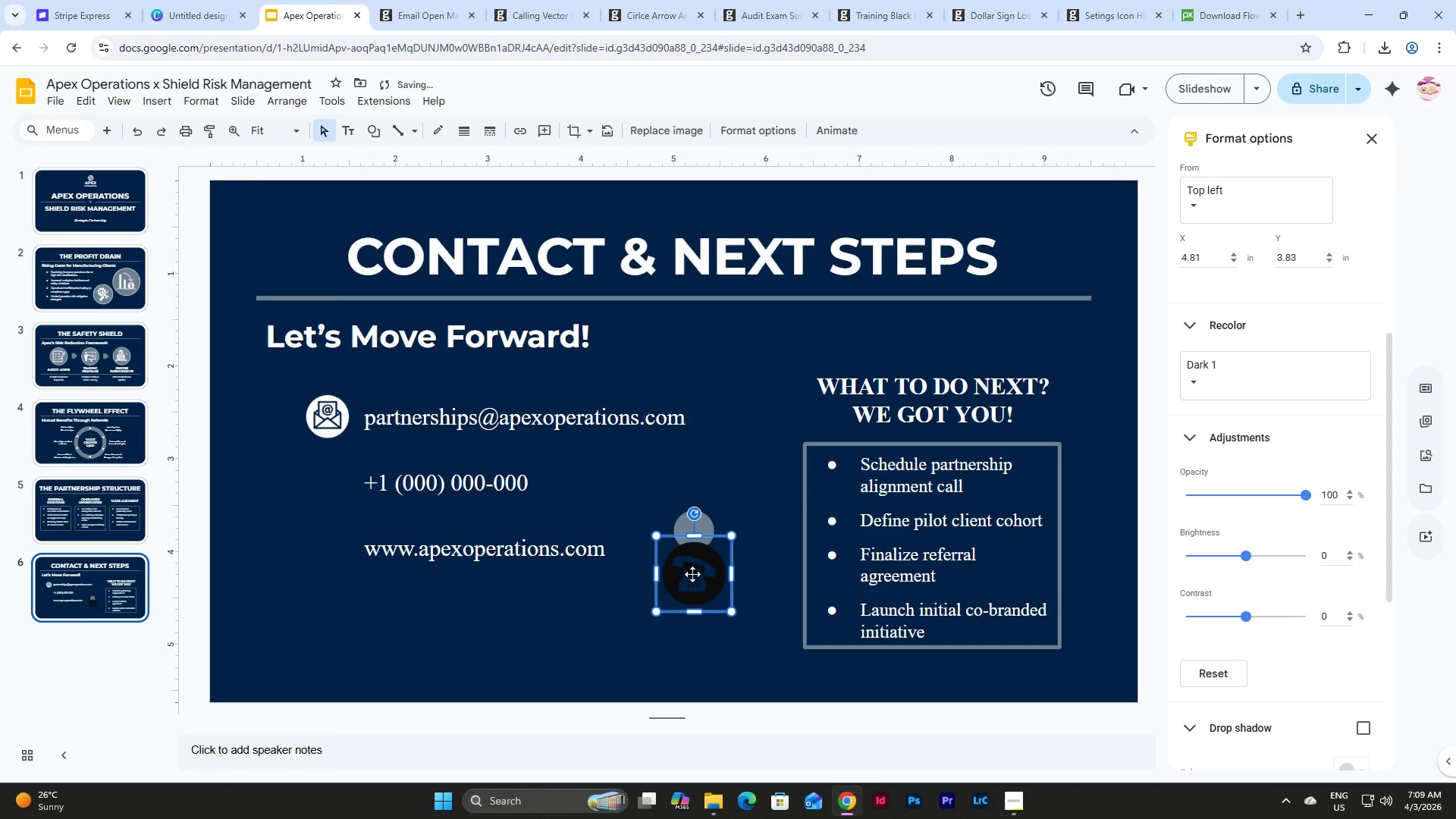 
left_click_drag(start_coordinate=[692, 576], to_coordinate=[696, 513])
 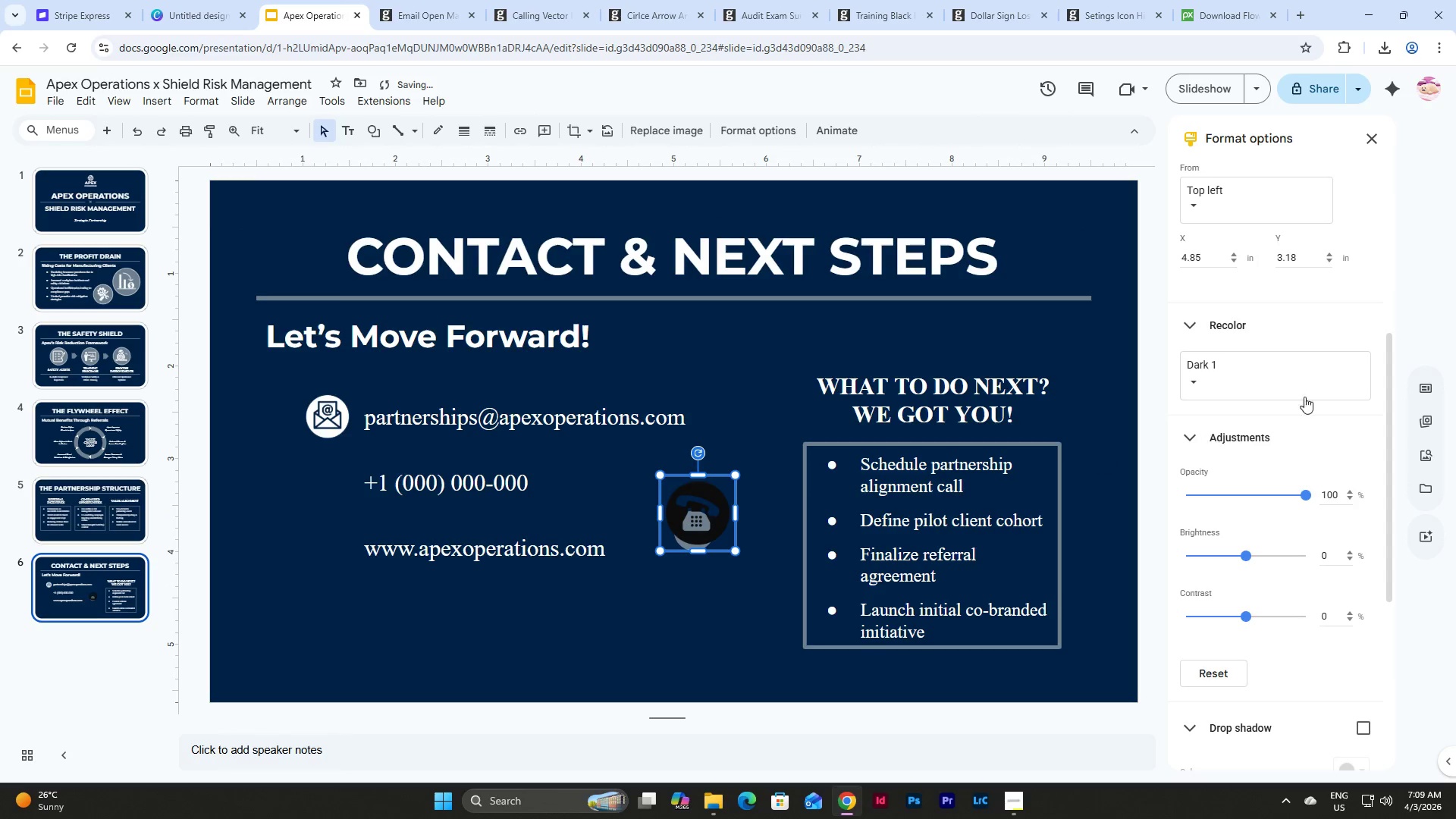 
left_click([1325, 372])
 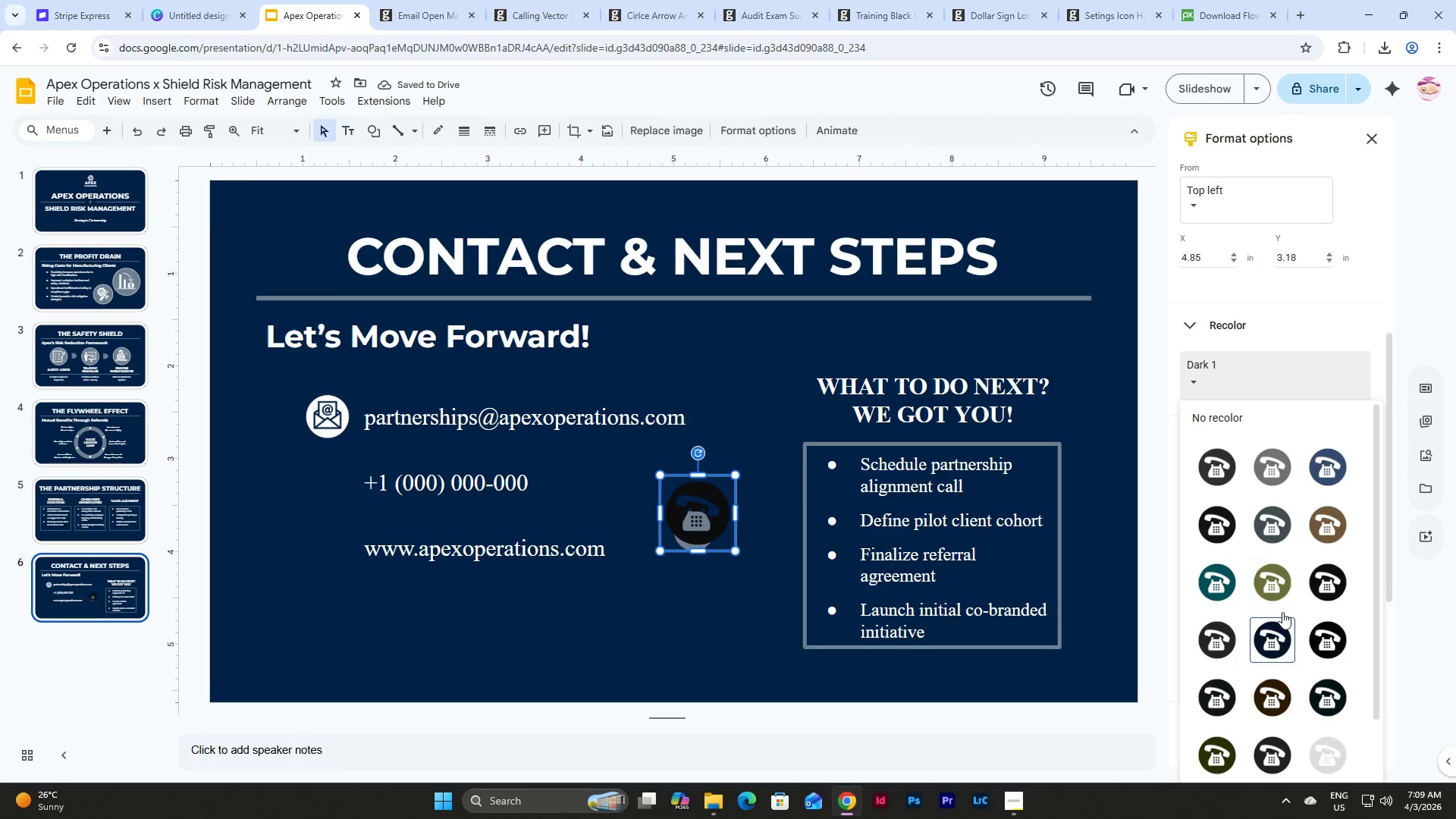 
left_click([1276, 637])
 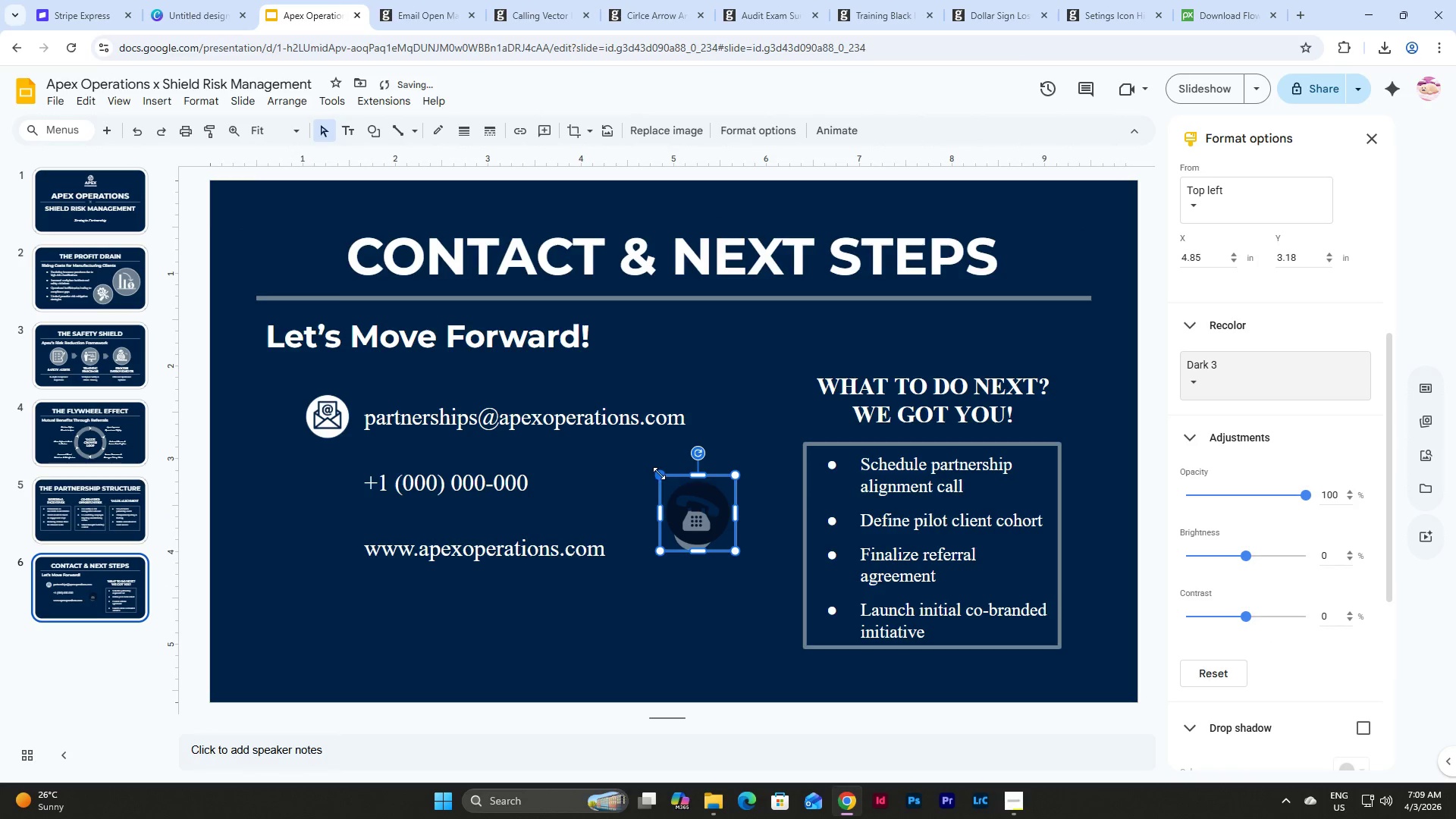 
left_click_drag(start_coordinate=[659, 473], to_coordinate=[706, 519])
 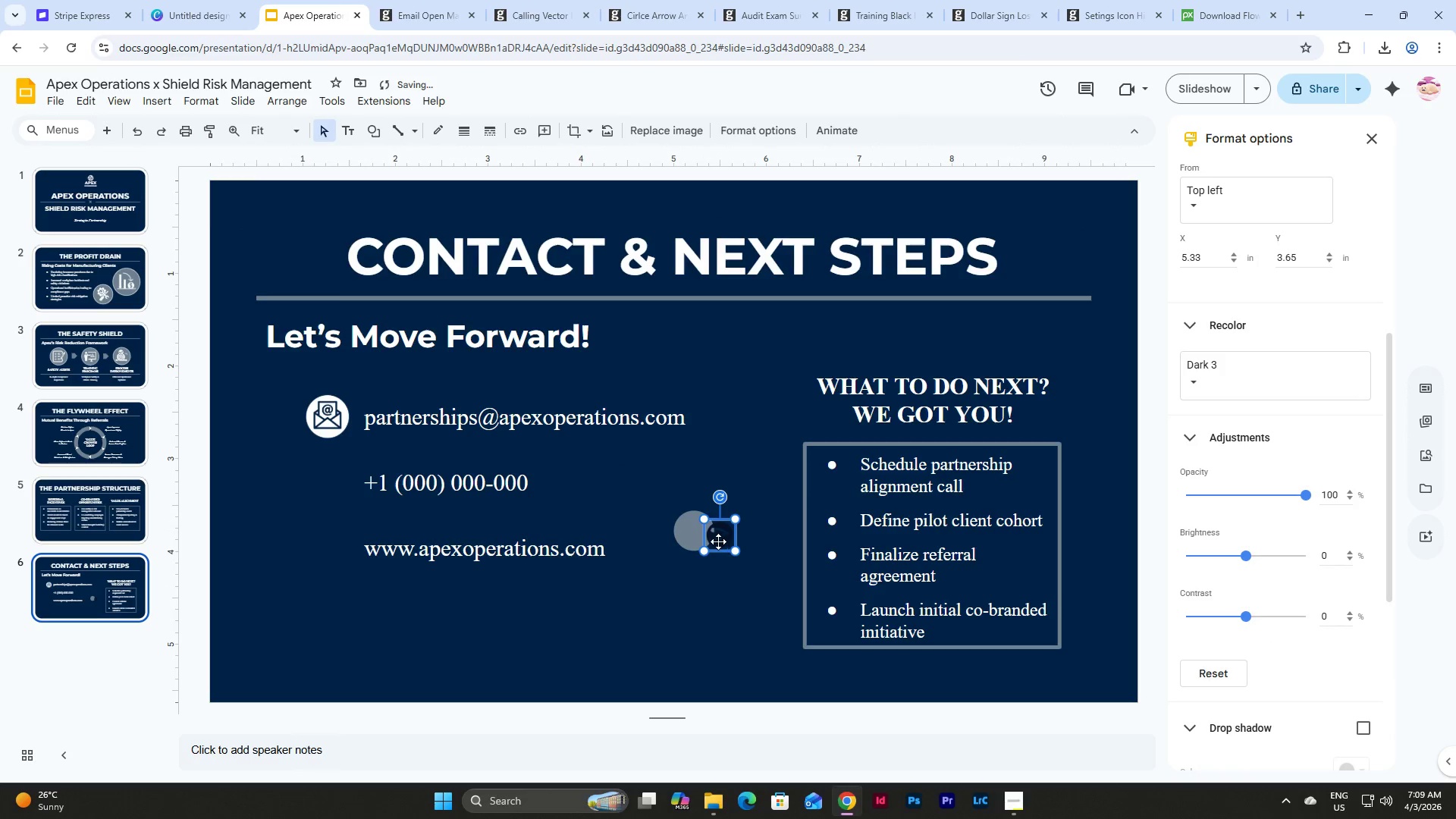 
left_click_drag(start_coordinate=[721, 541], to_coordinate=[695, 538])
 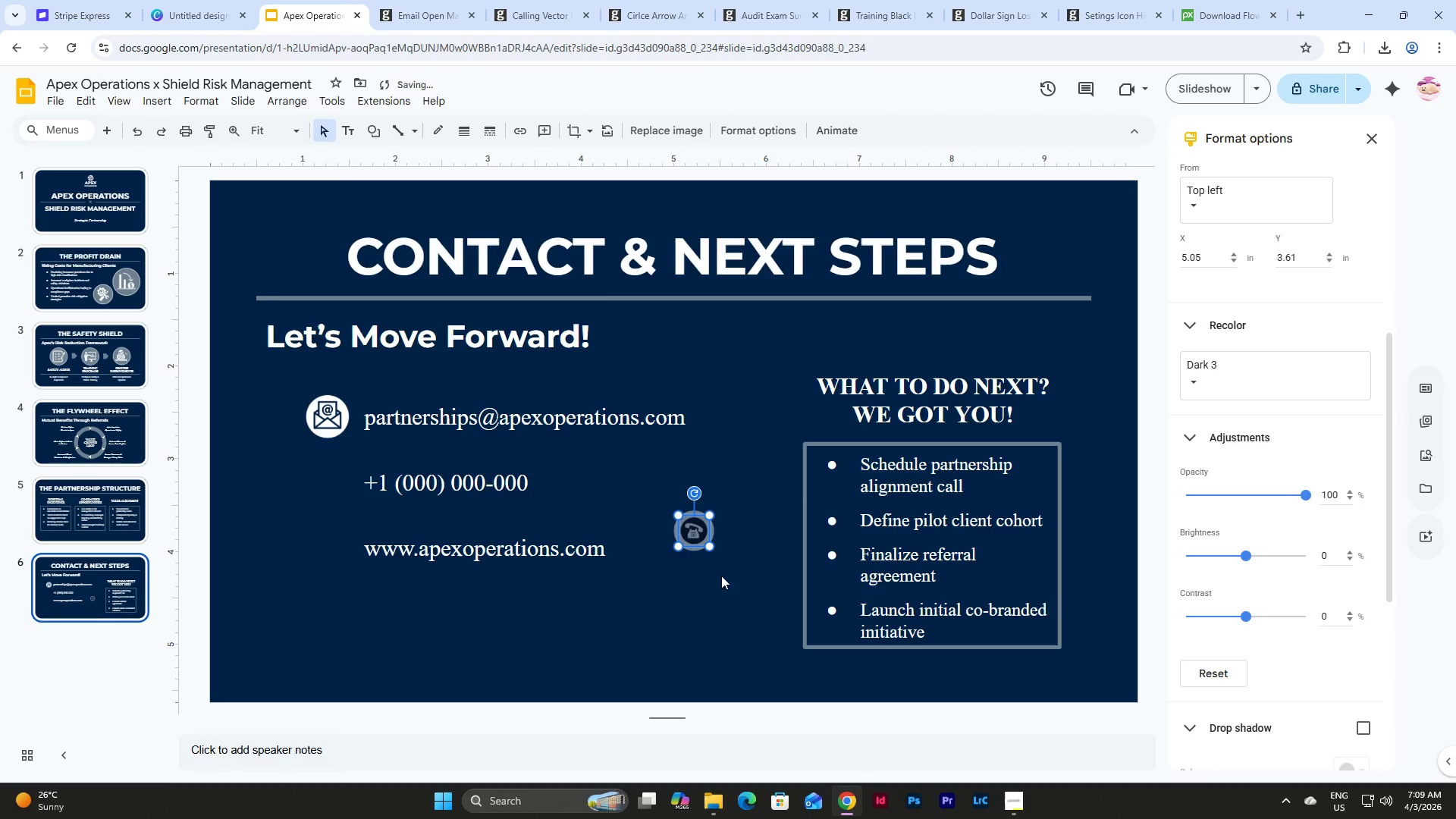 
left_click([725, 576])
 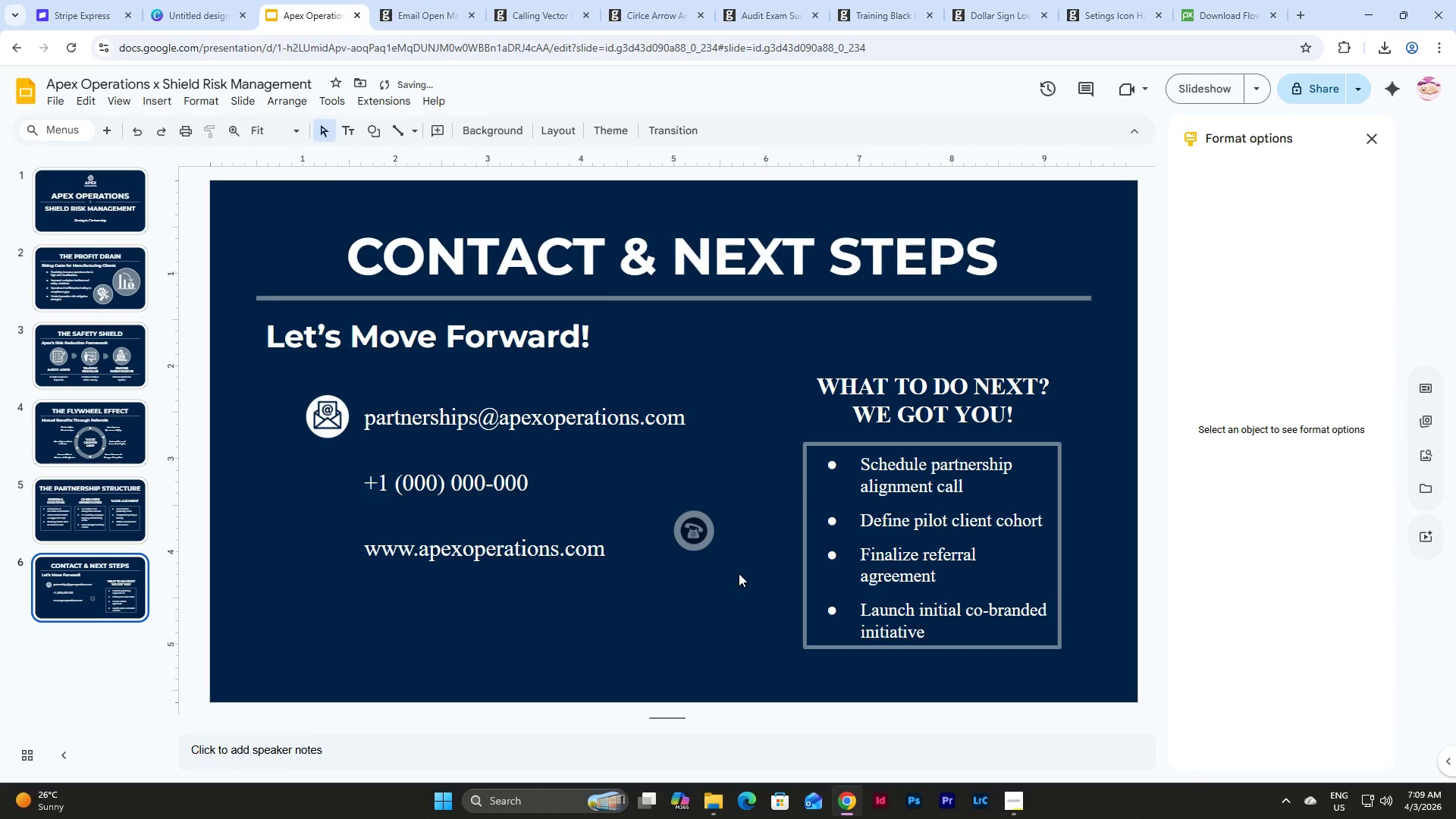 
left_click_drag(start_coordinate=[739, 573], to_coordinate=[672, 498])
 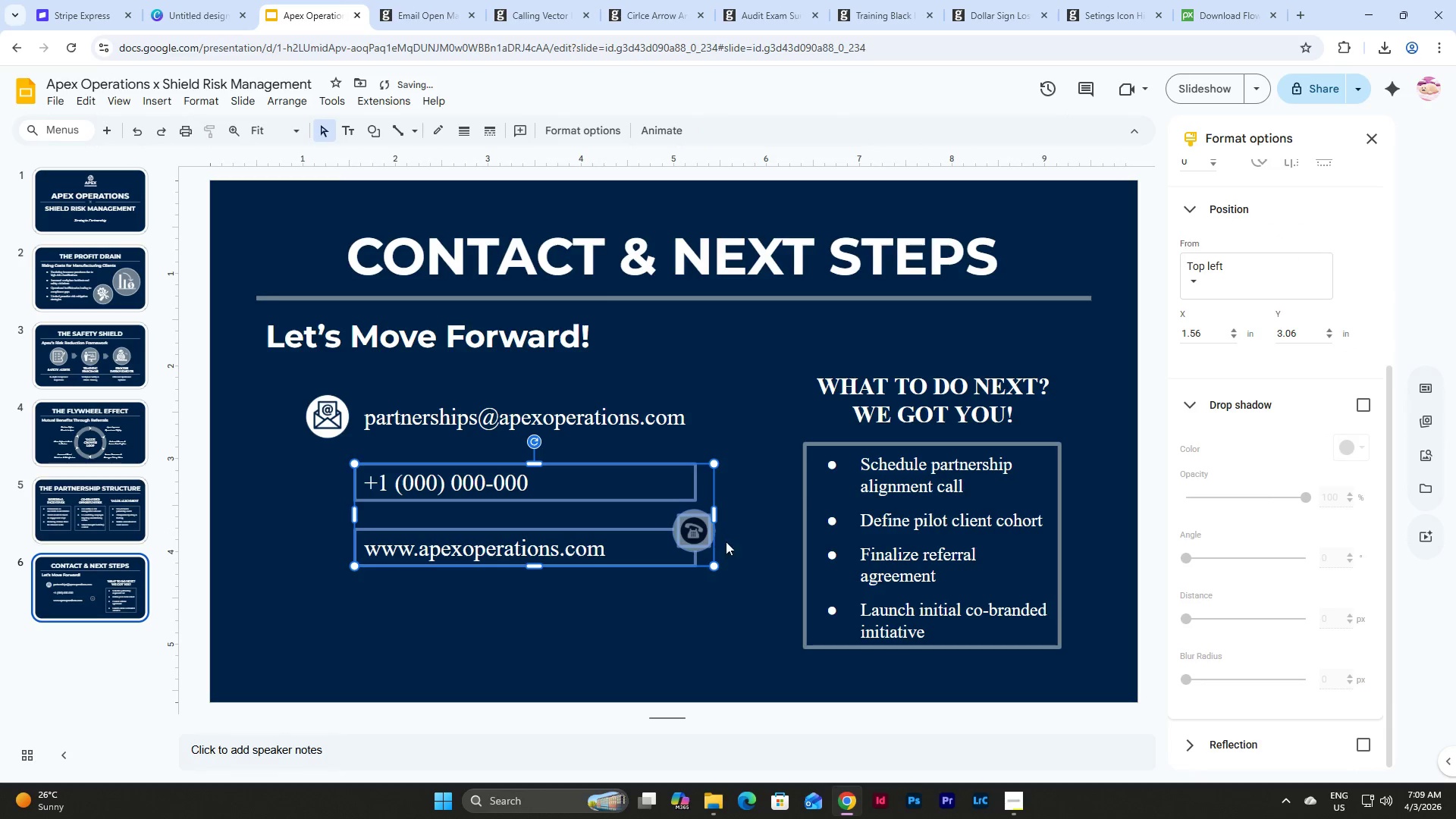 
left_click([757, 551])
 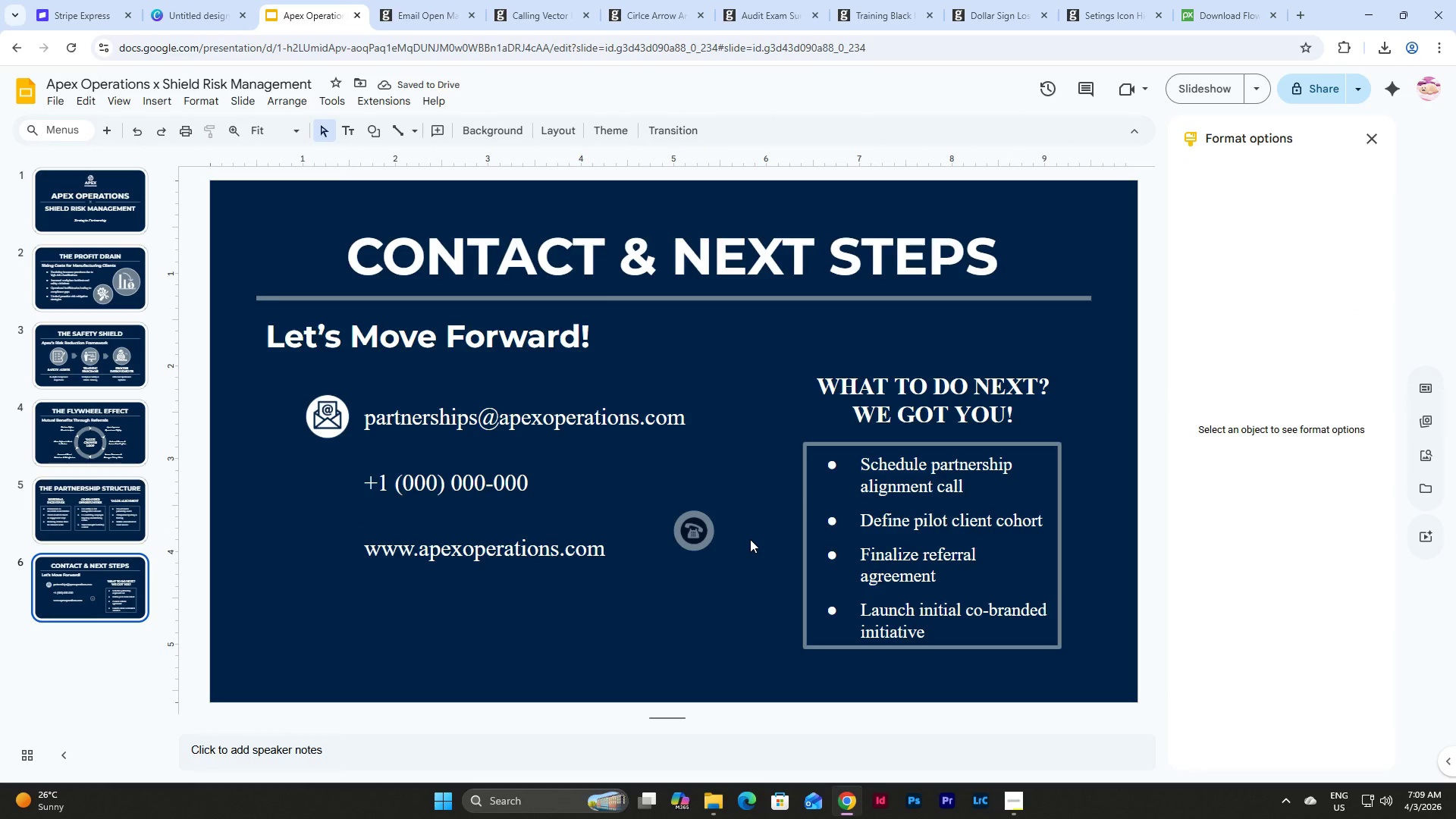 
key(Control+Z)
 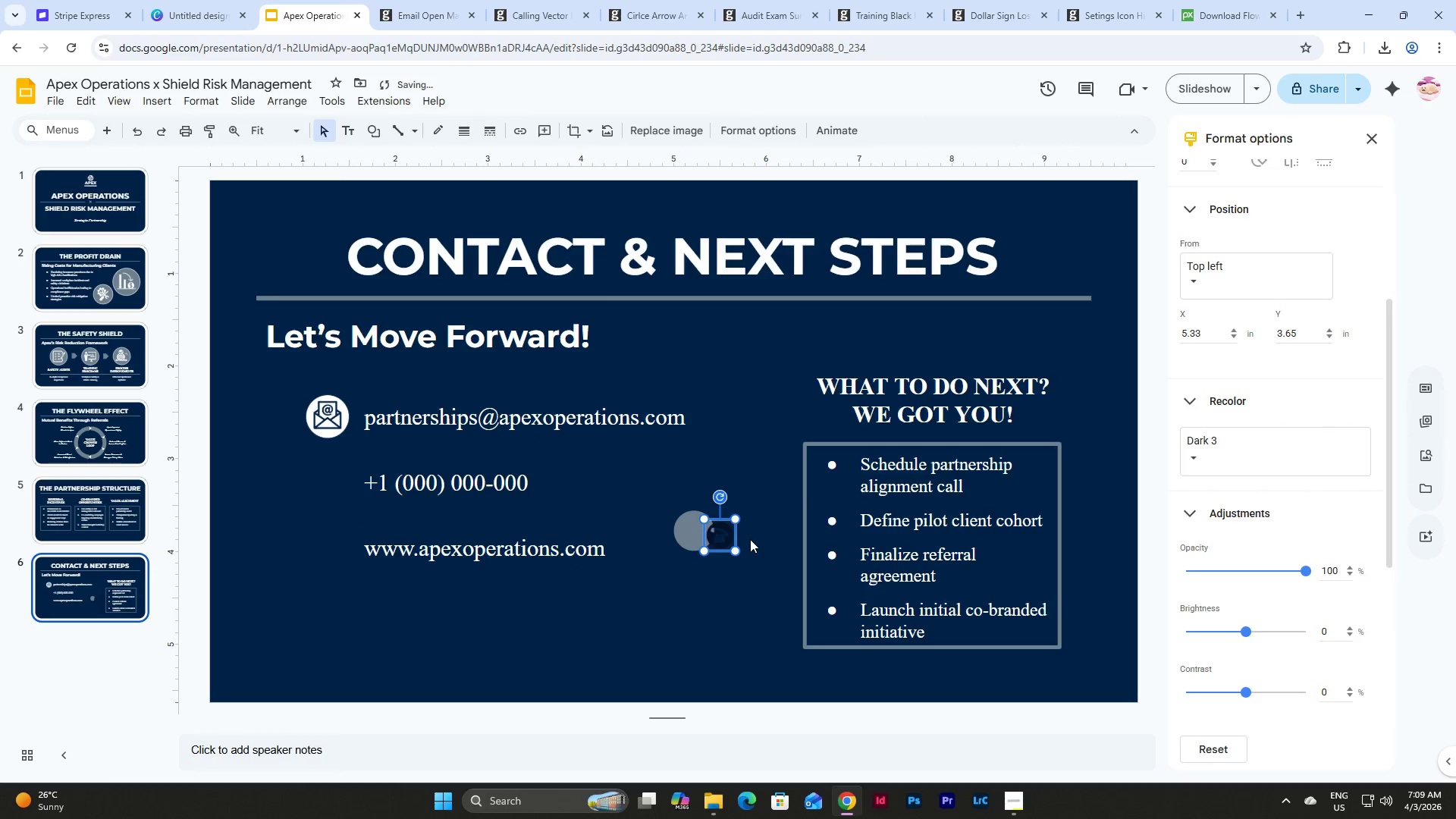 
key(Control+Z)
 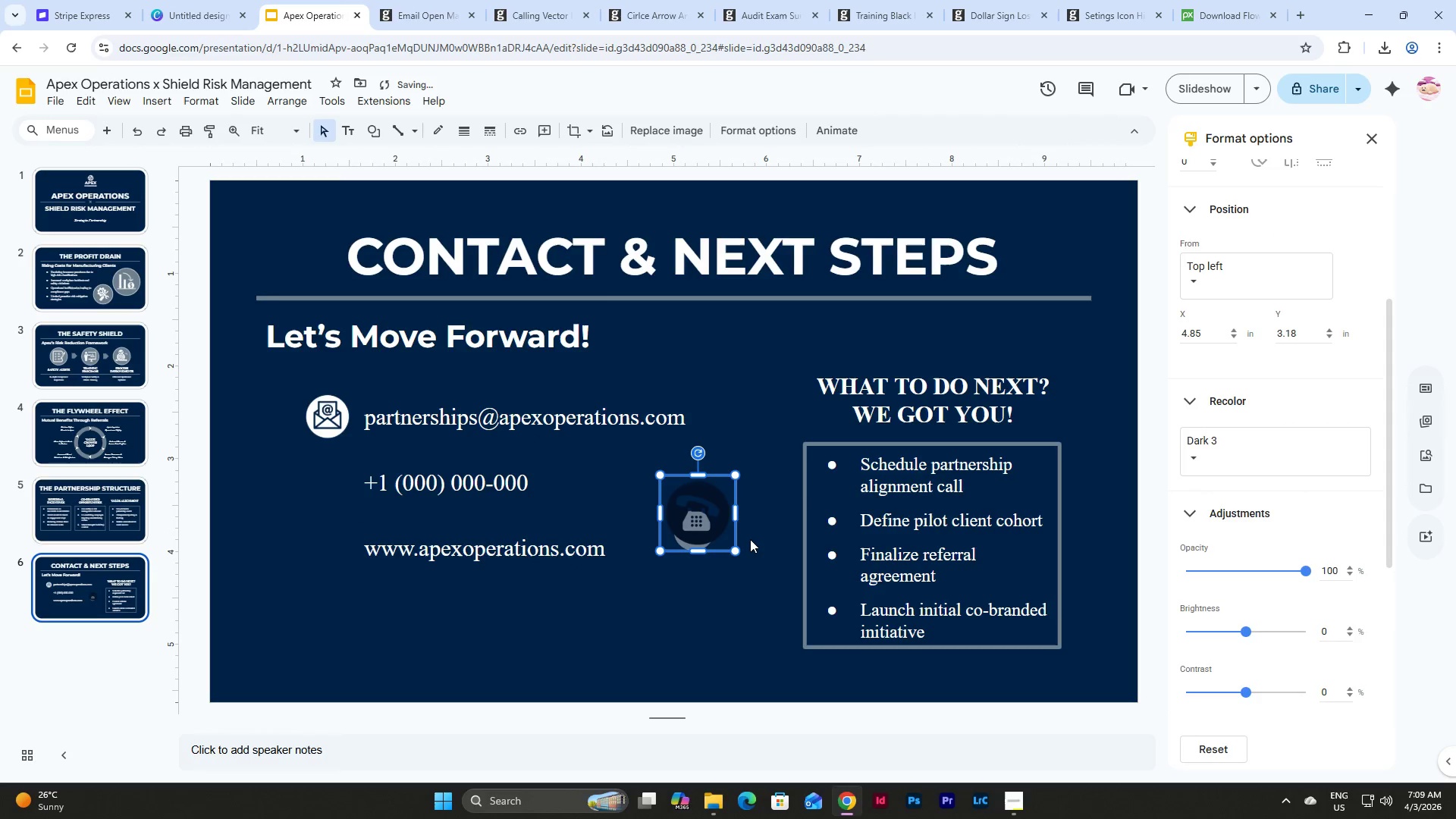 
key(Control+Z)
 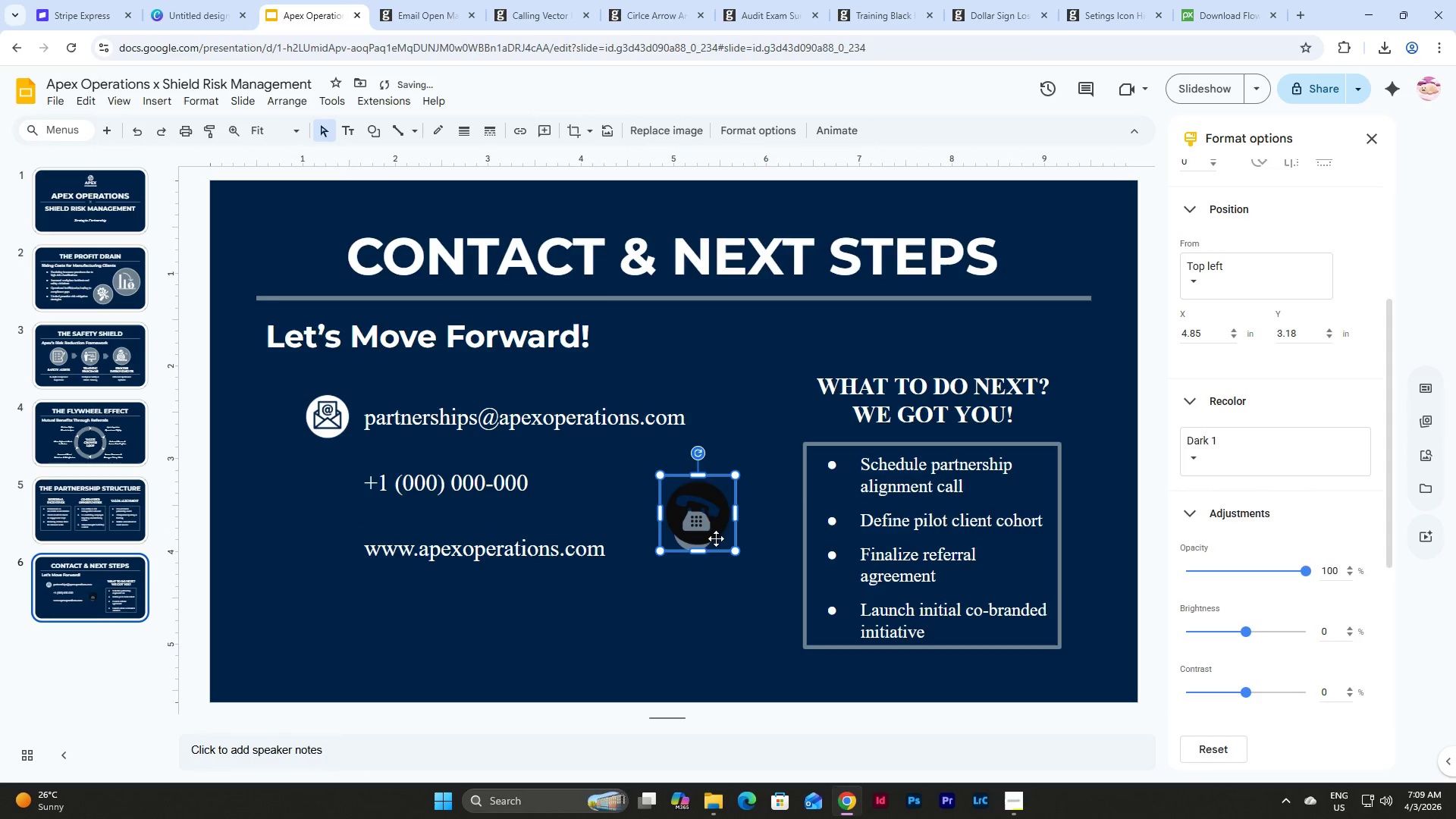 
left_click([717, 531])
 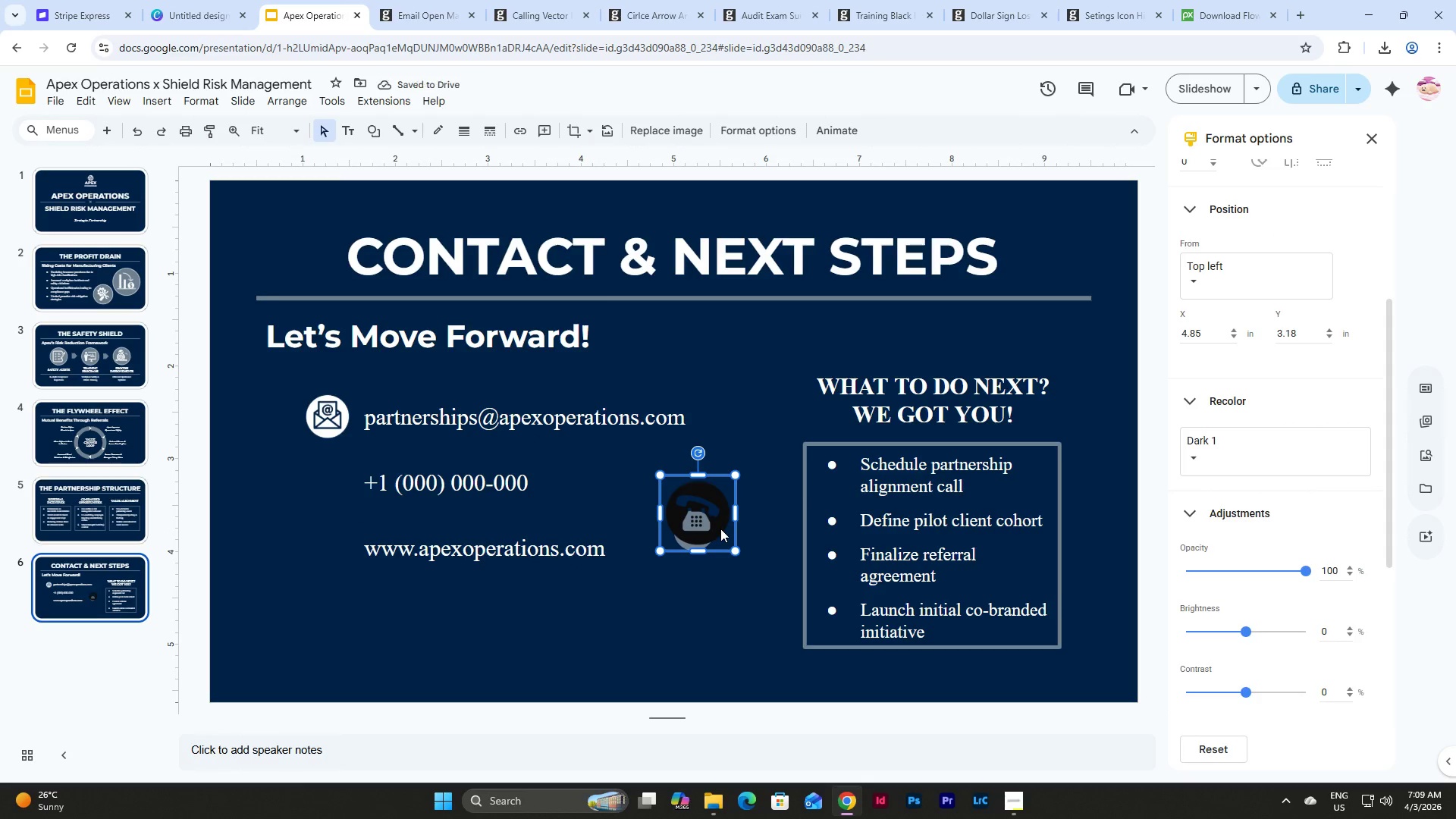 
key(Backspace)
 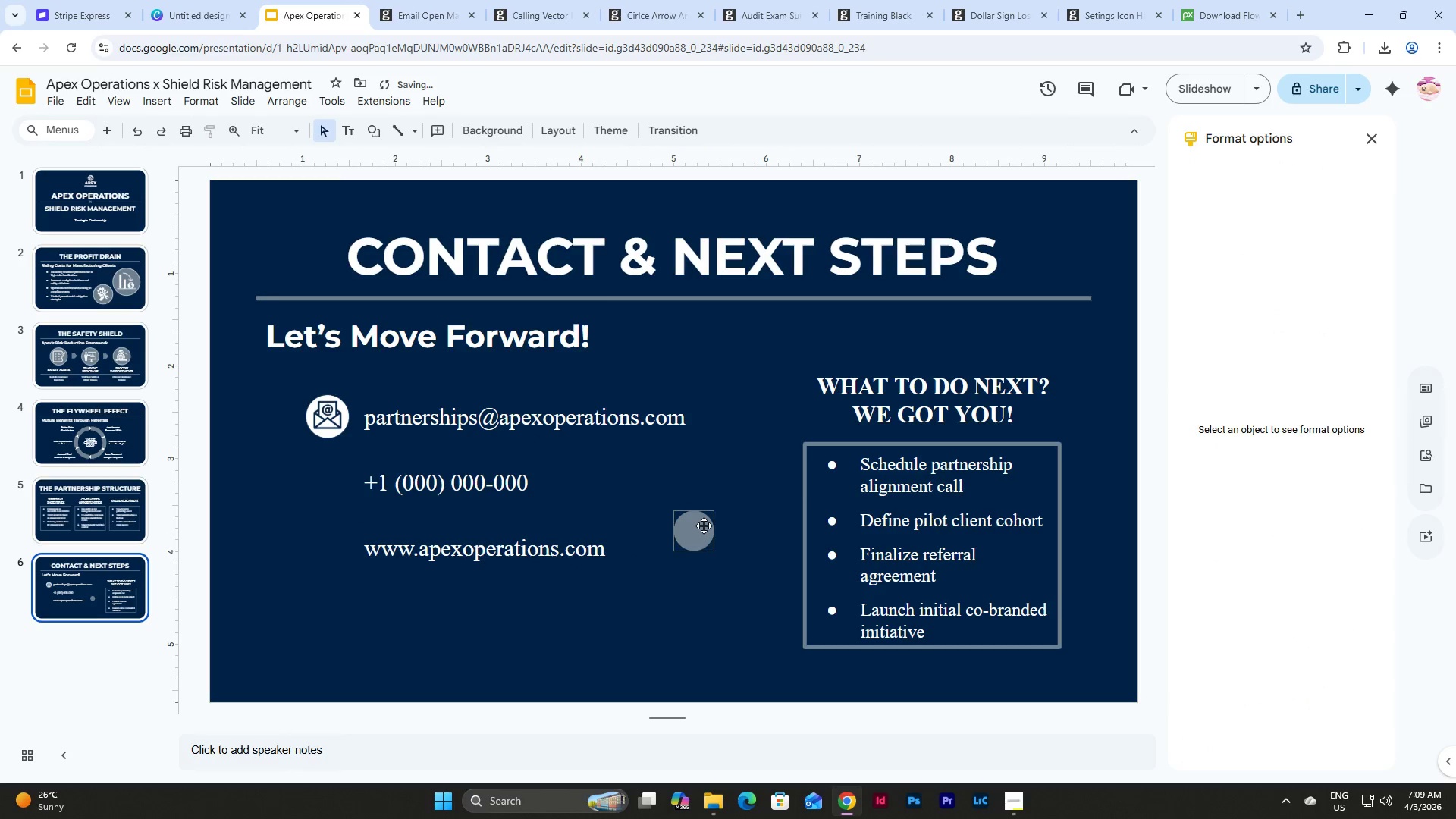 
left_click([704, 526])
 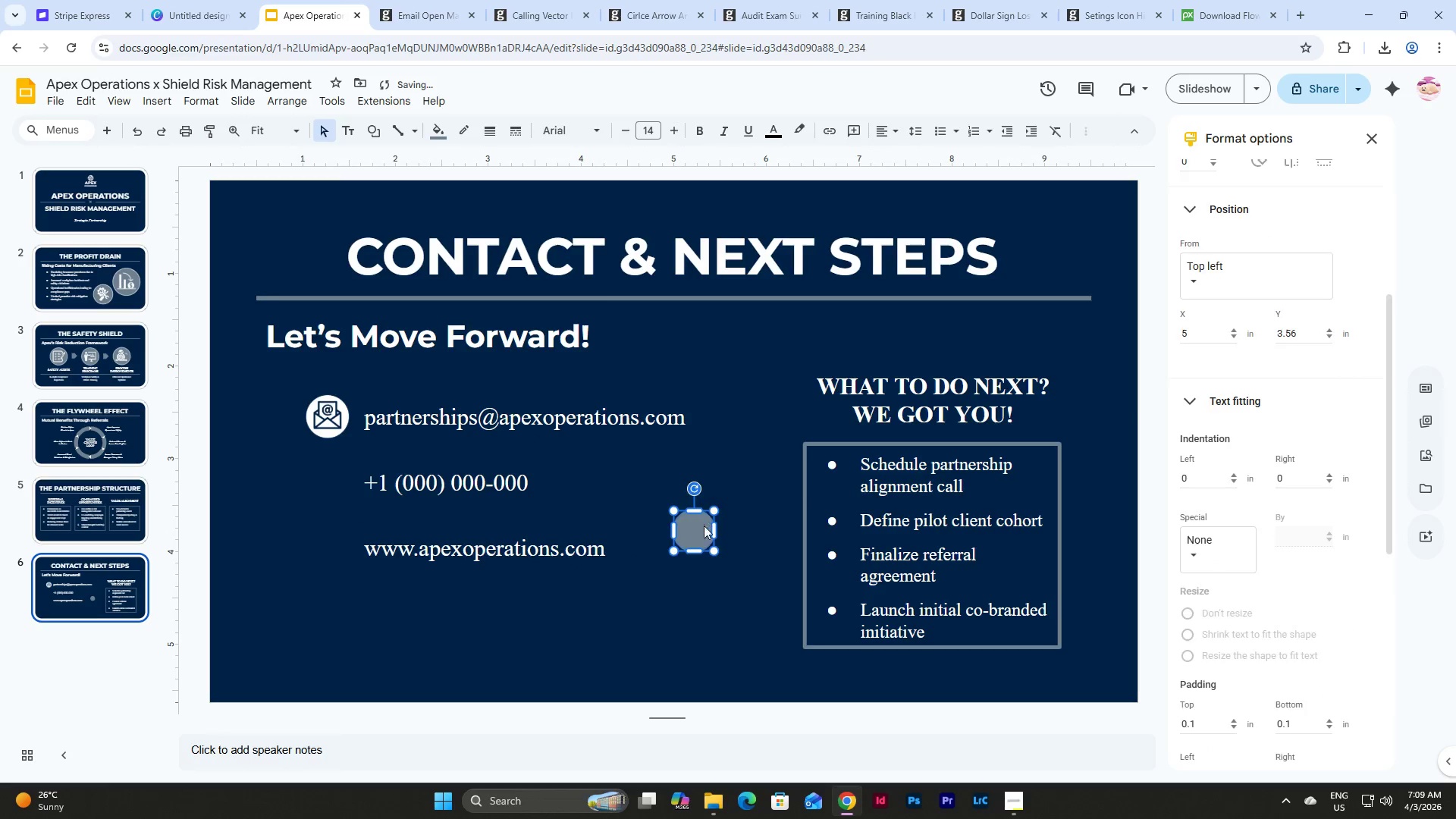 
key(Backspace)
 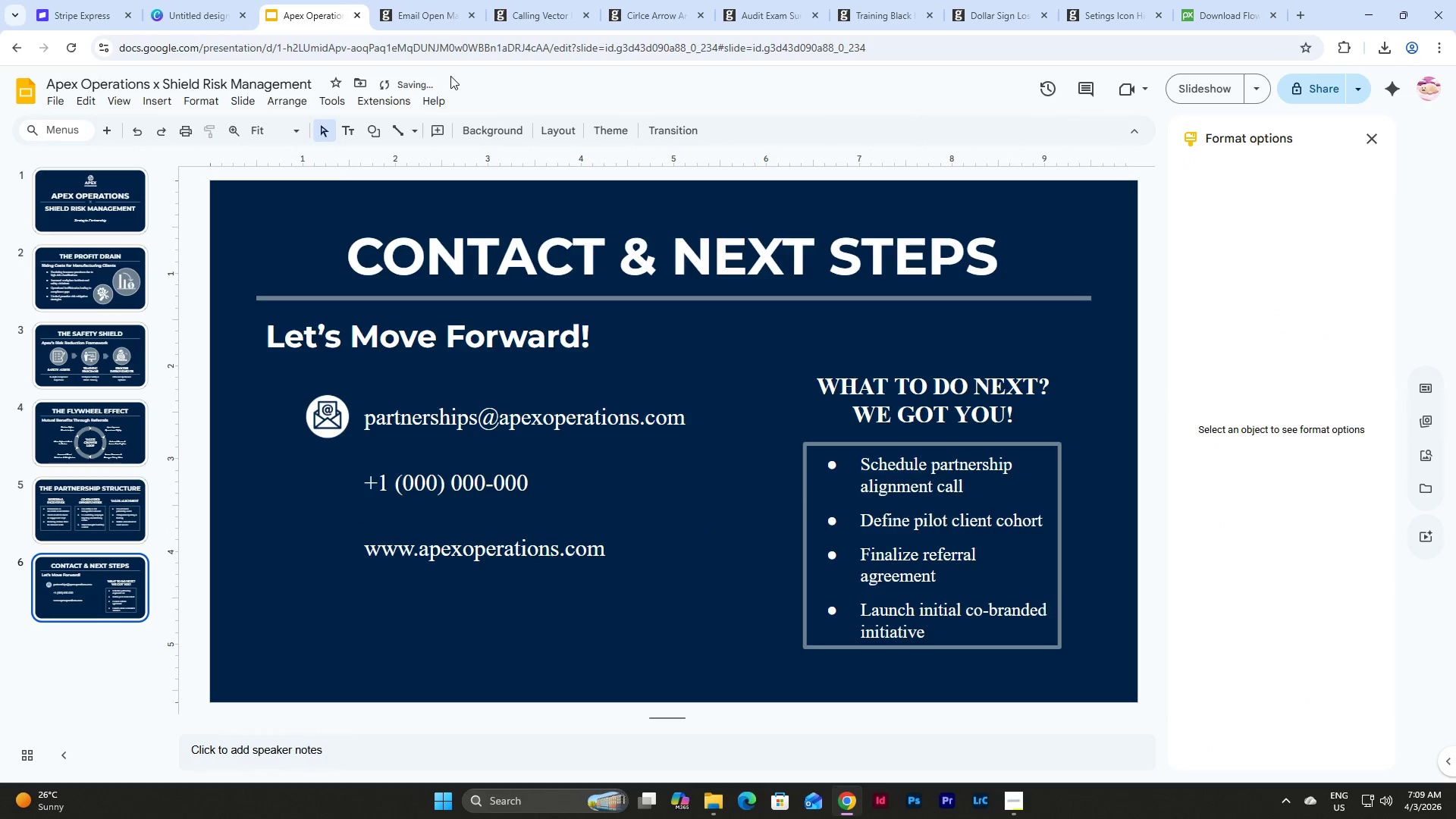 
left_click([405, 0])
 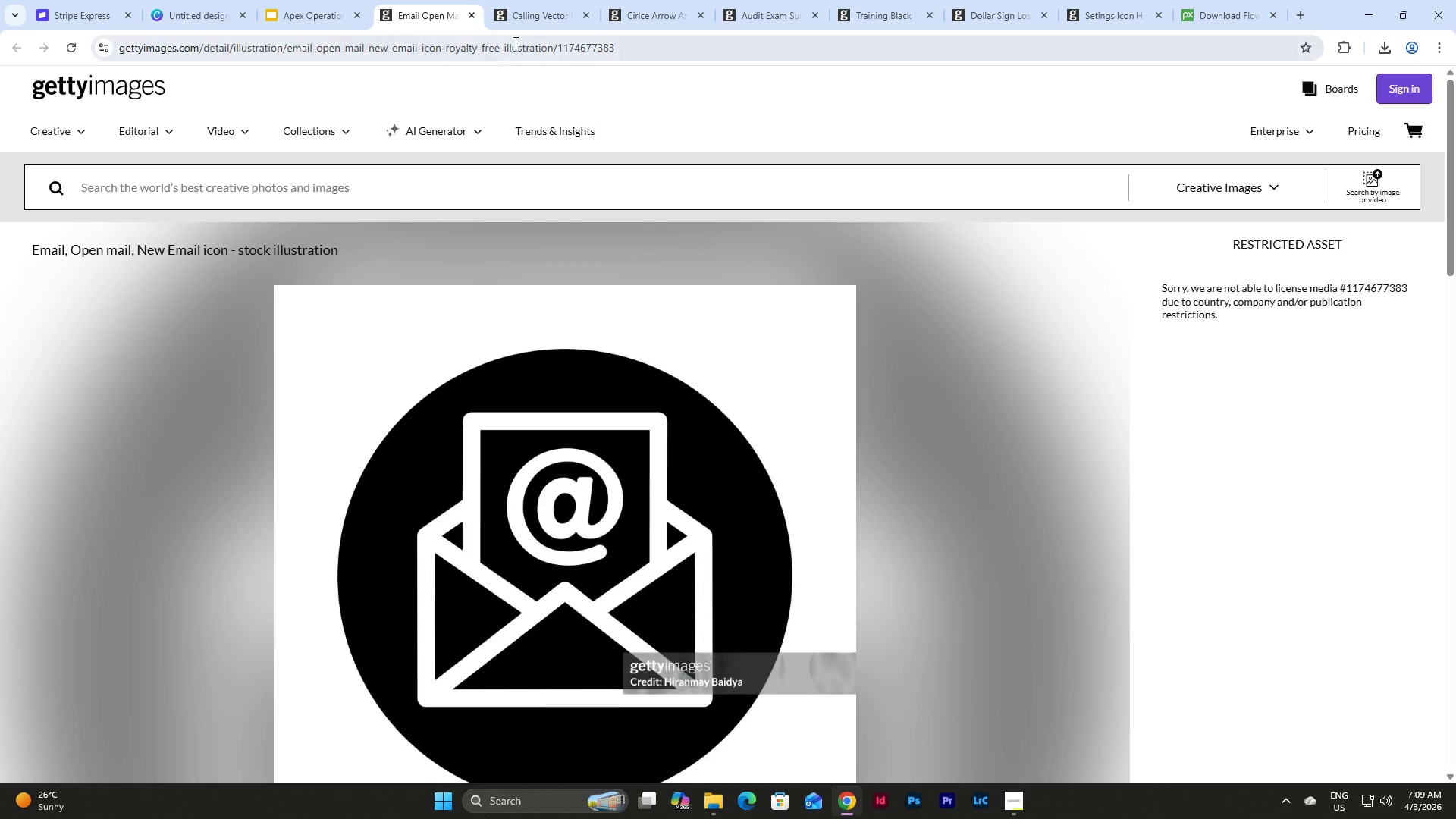 
left_click([536, 14])
 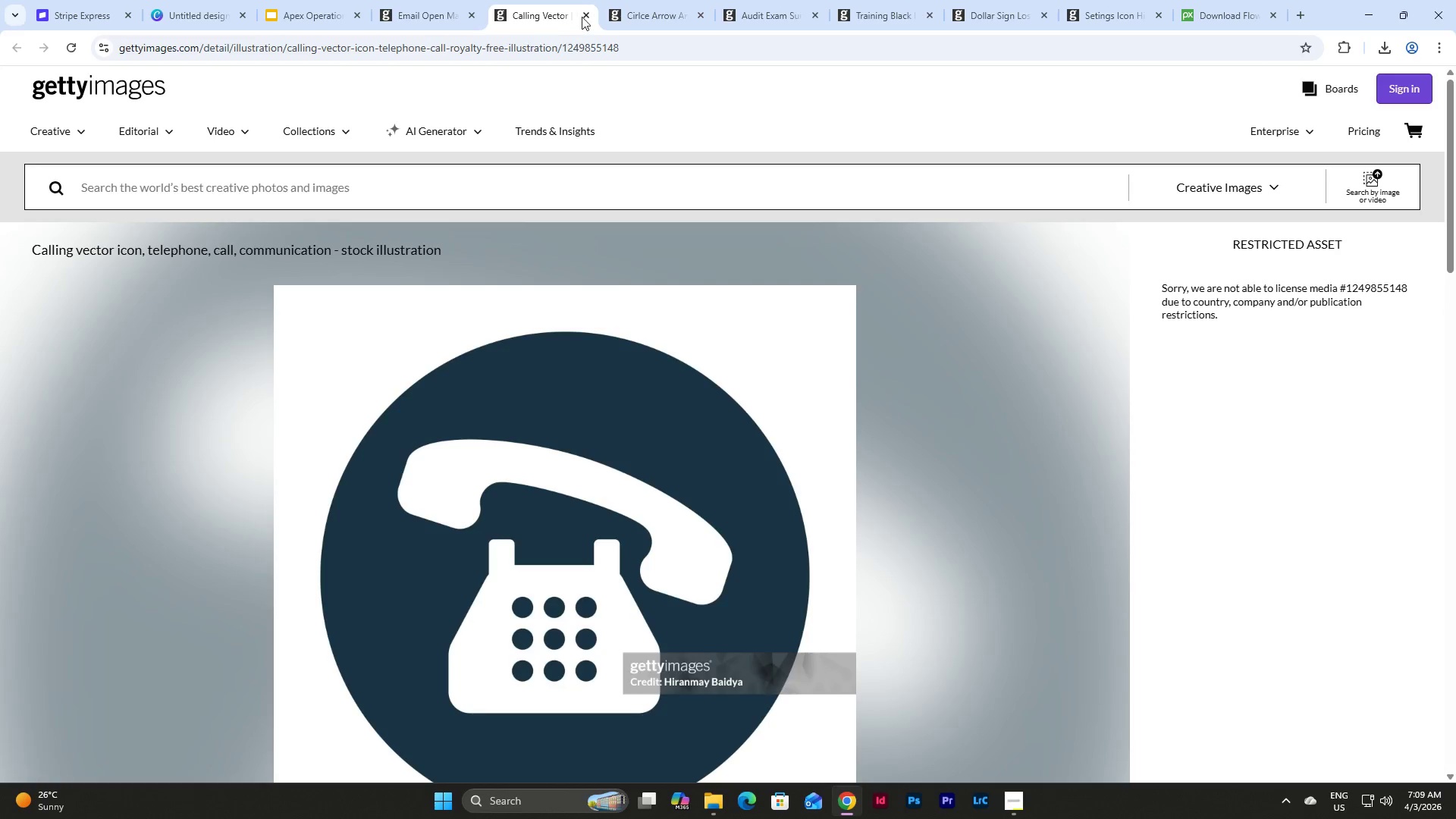 
left_click([586, 14])
 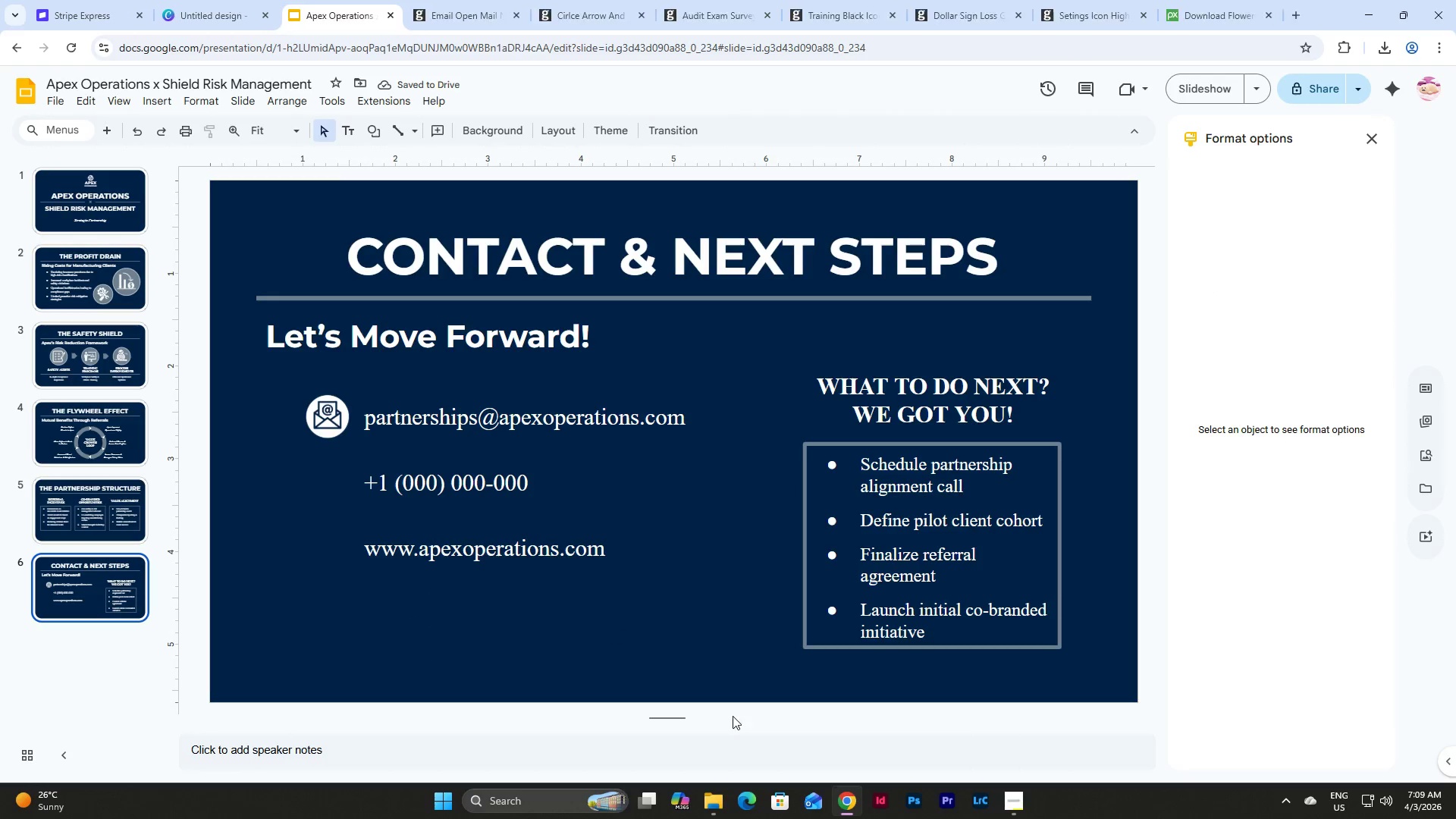 
left_click([701, 802])
 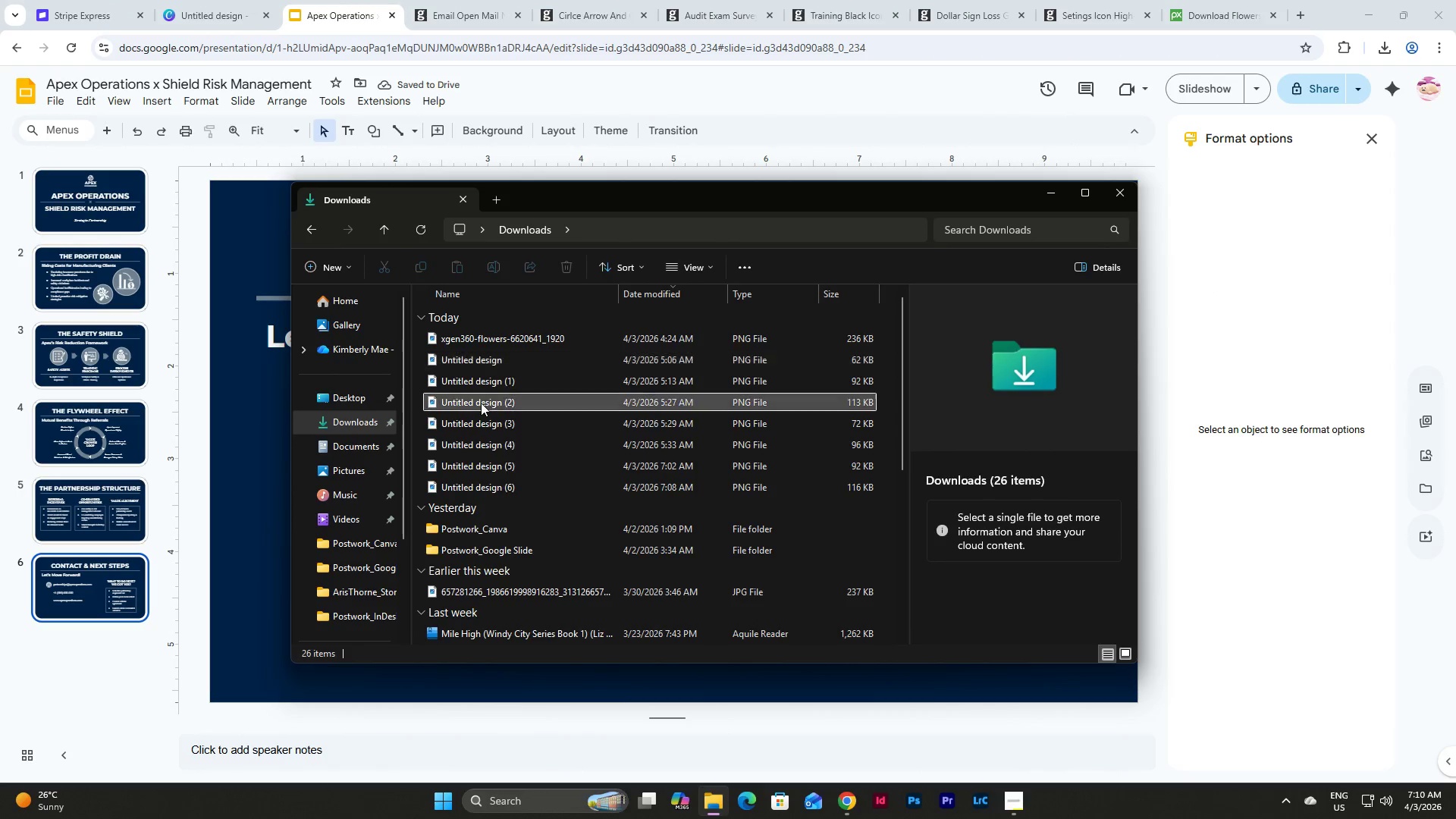 
left_click([491, 393])
 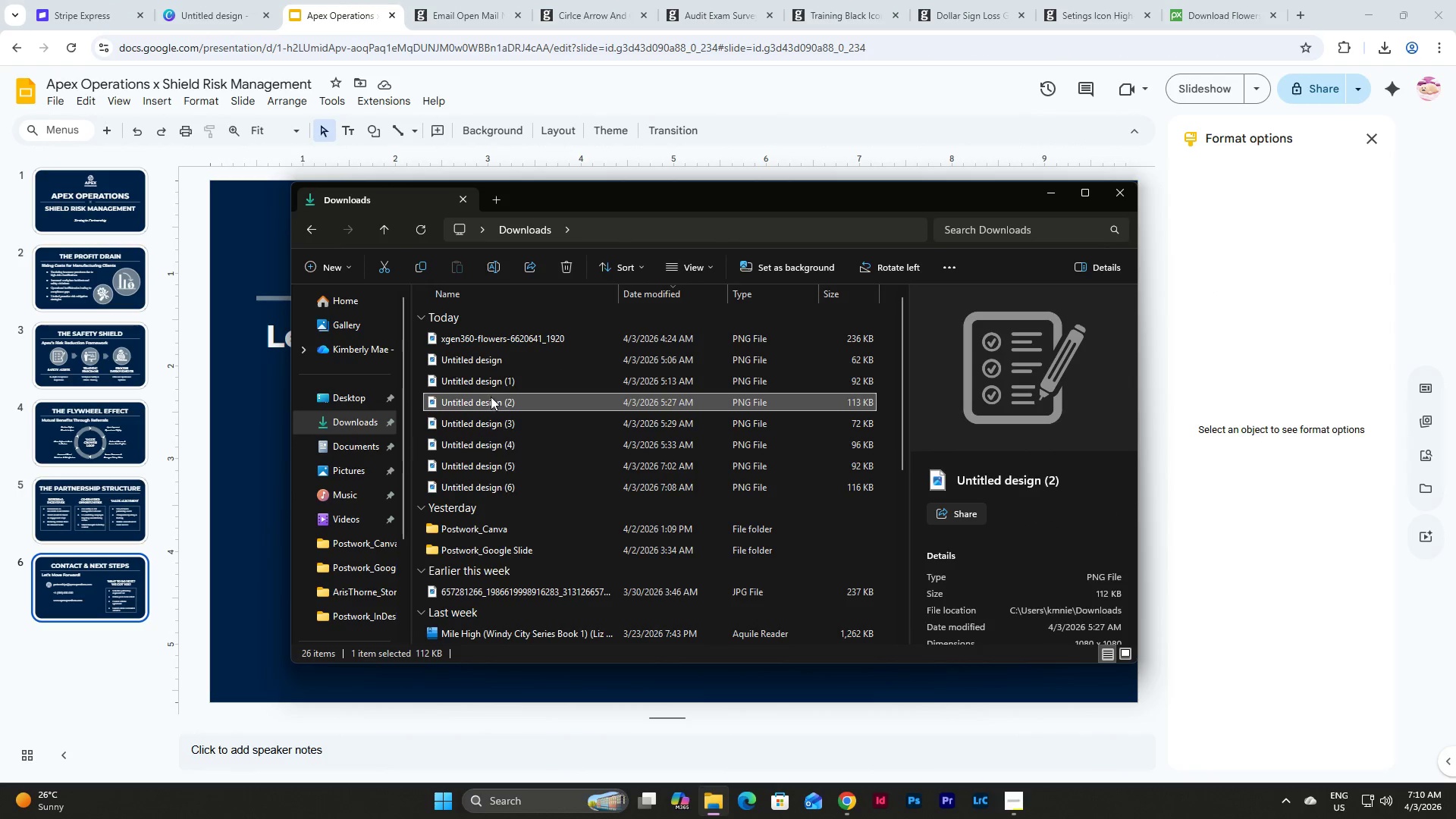 
left_click([493, 403])
 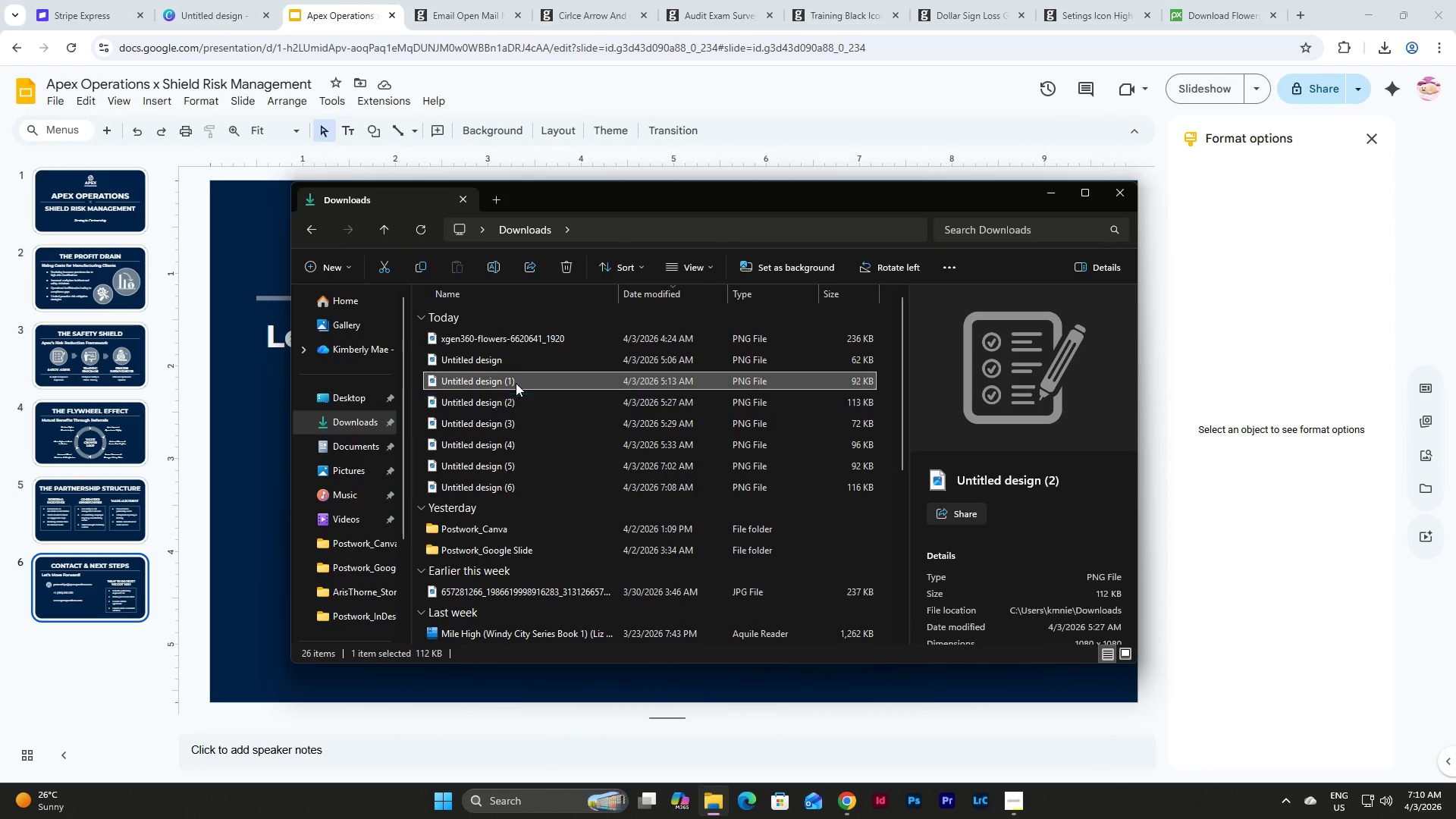 
double_click([522, 363])
 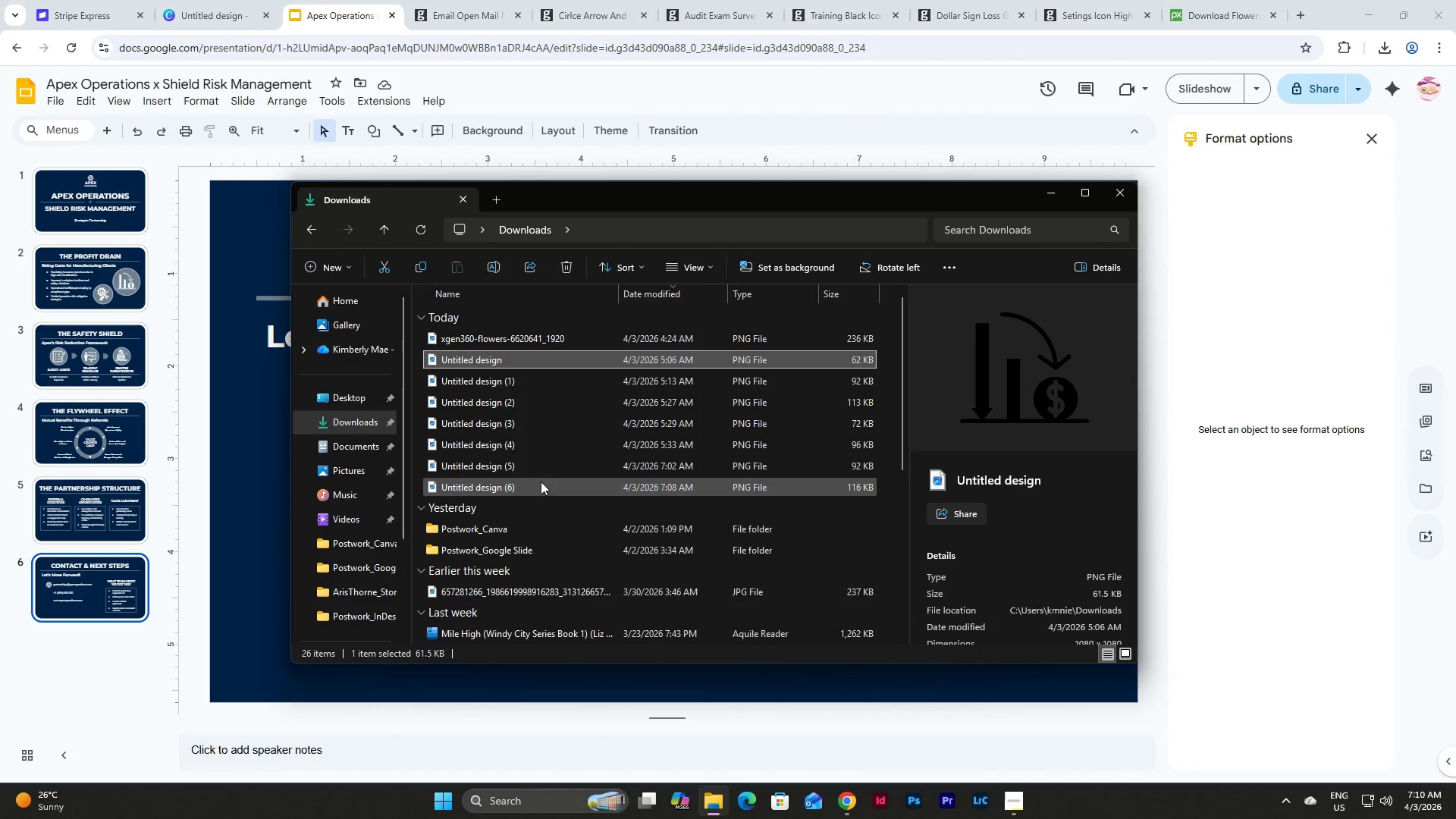 
left_click([533, 493])
 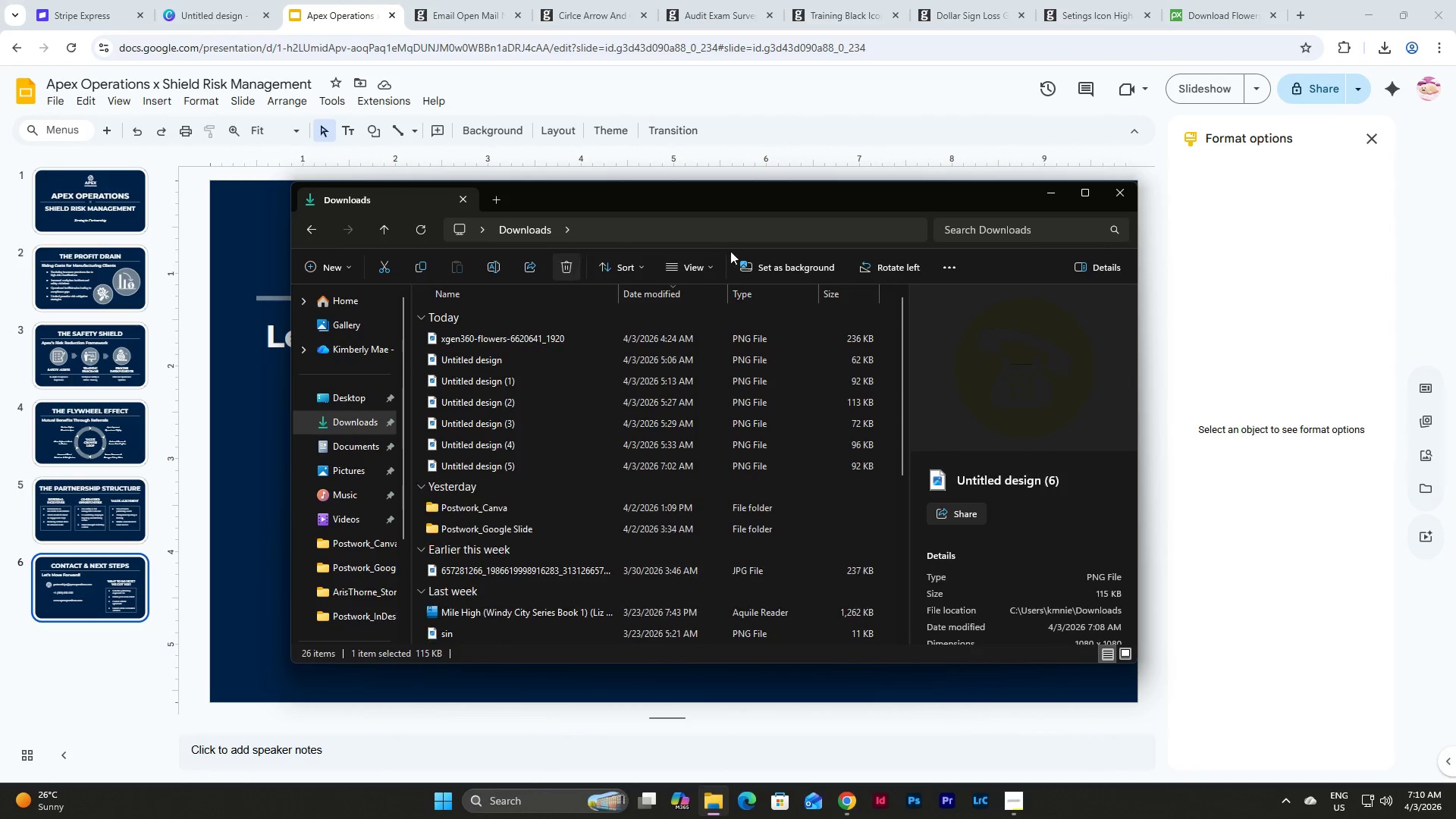 
left_click([527, 459])
 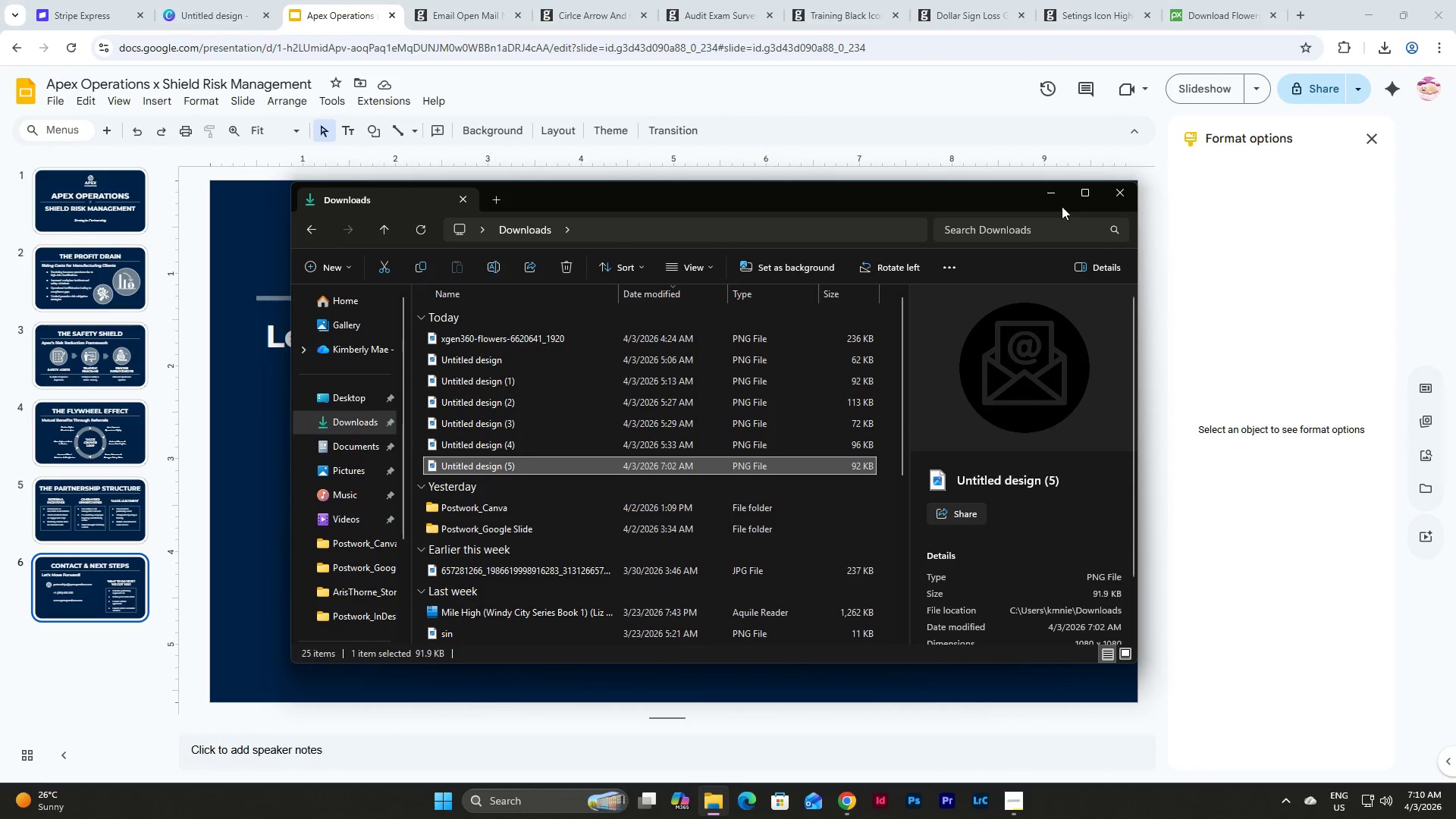 
left_click([1056, 190])
 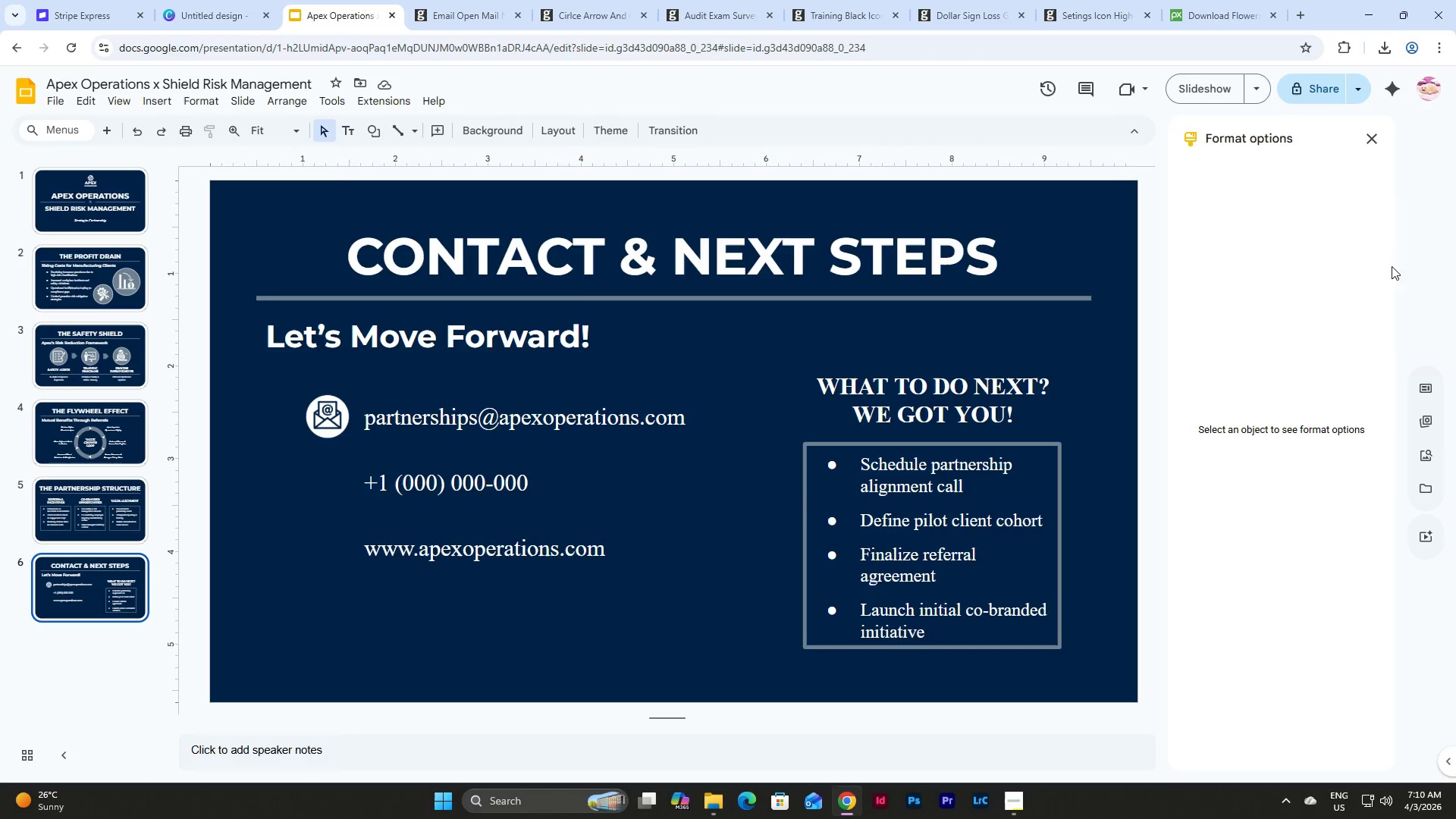 
left_click([1432, 453])
 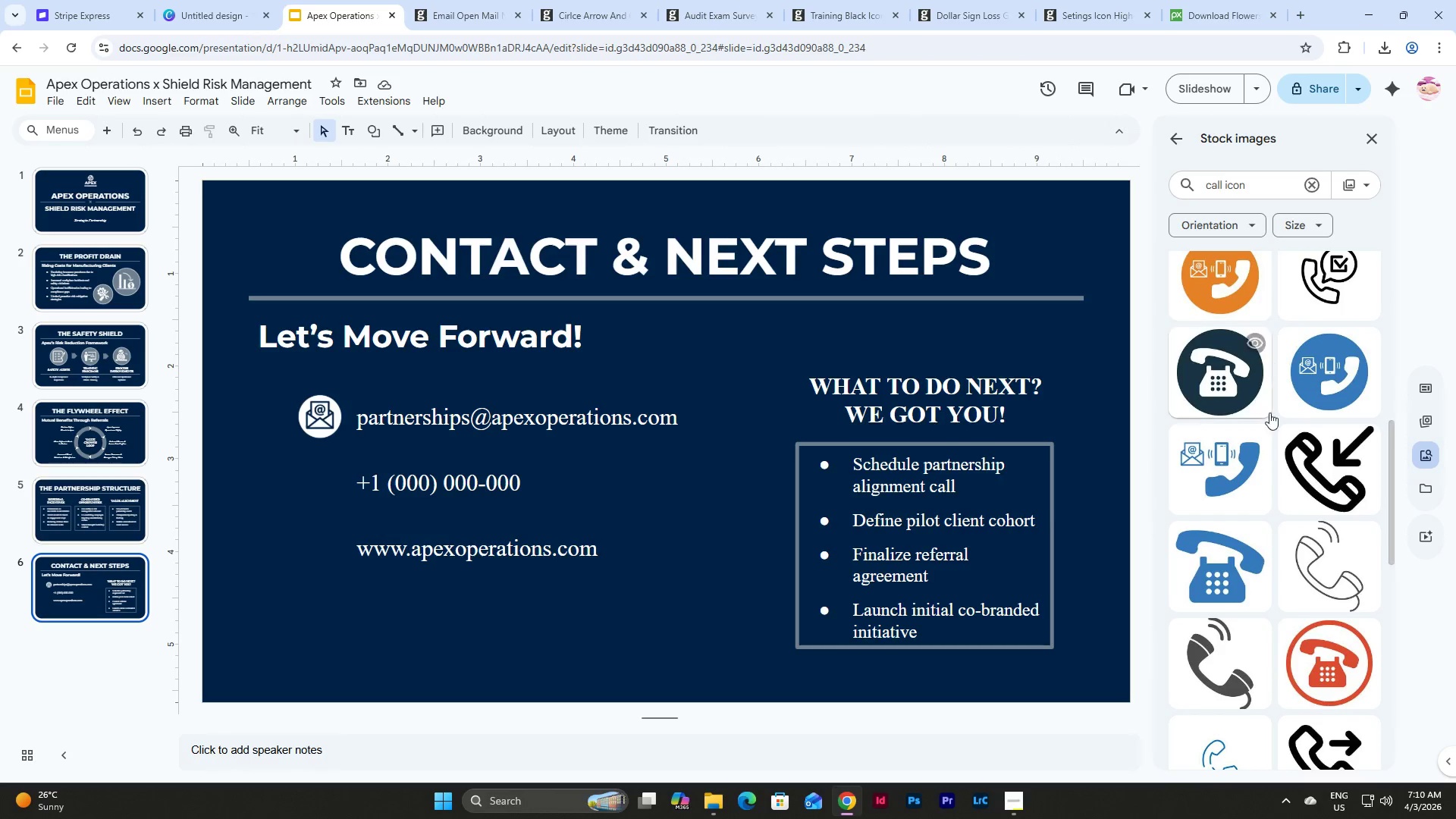 
scroll: coordinate [1269, 447], scroll_direction: down, amount: 11.0
 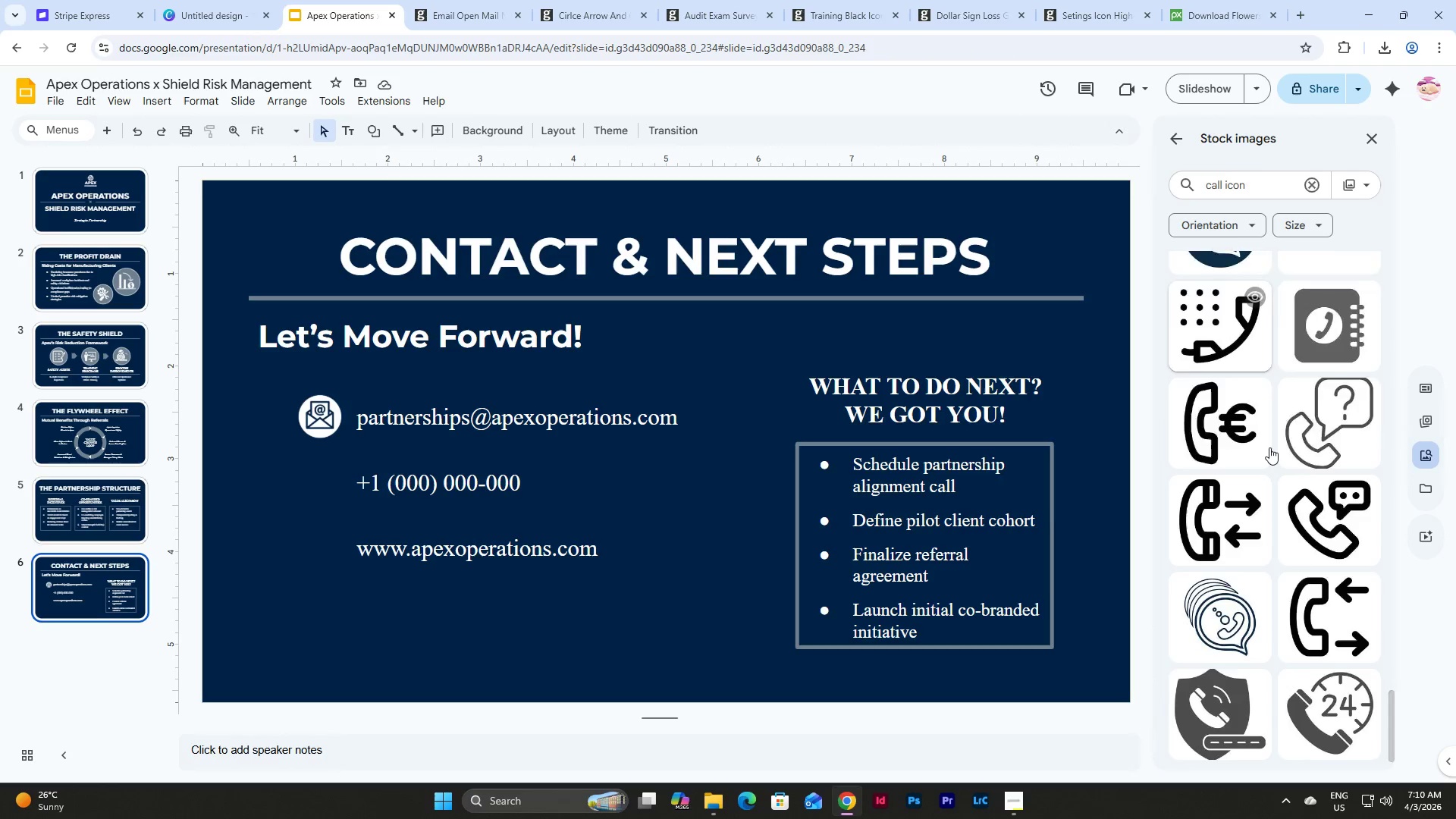 
scroll: coordinate [1277, 499], scroll_direction: up, amount: 20.0